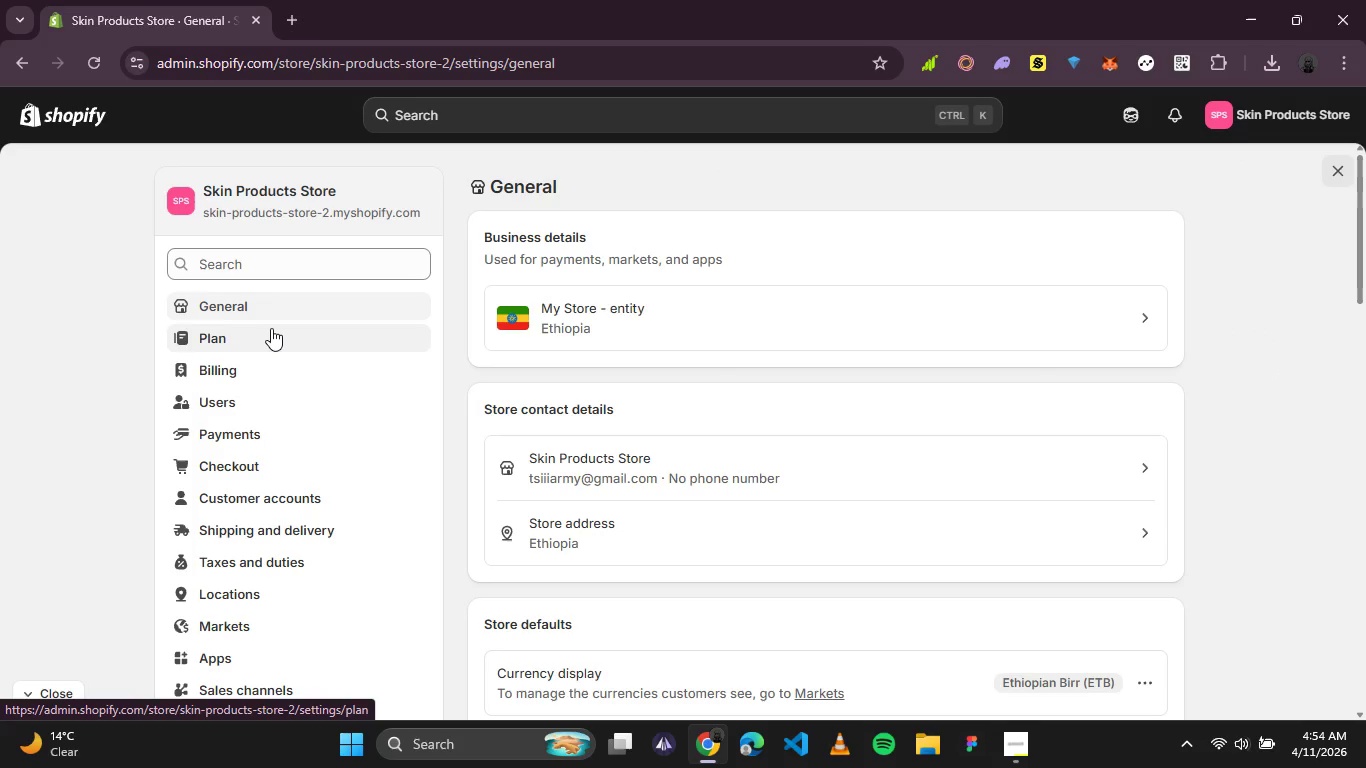 
wait(7.69)
 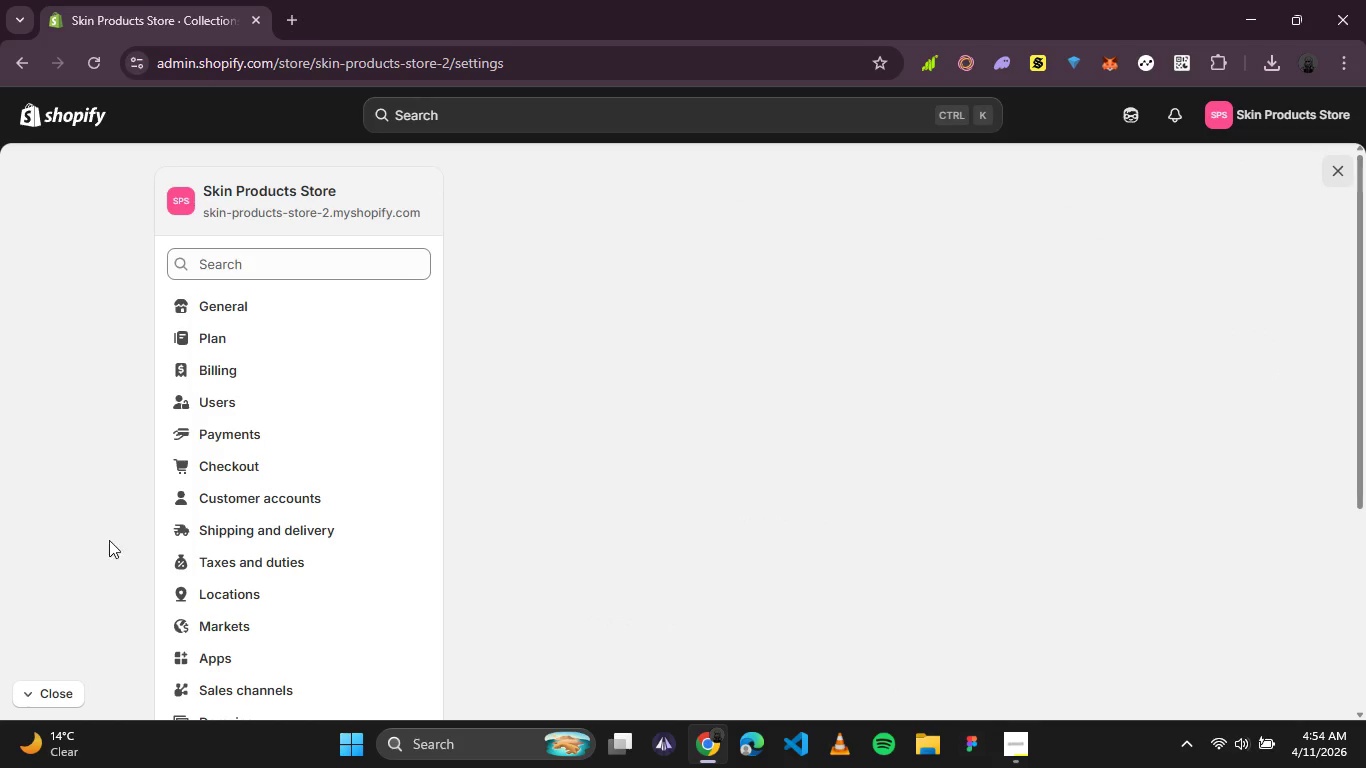 
scroll: coordinate [627, 395], scroll_direction: down, amount: 1.0
 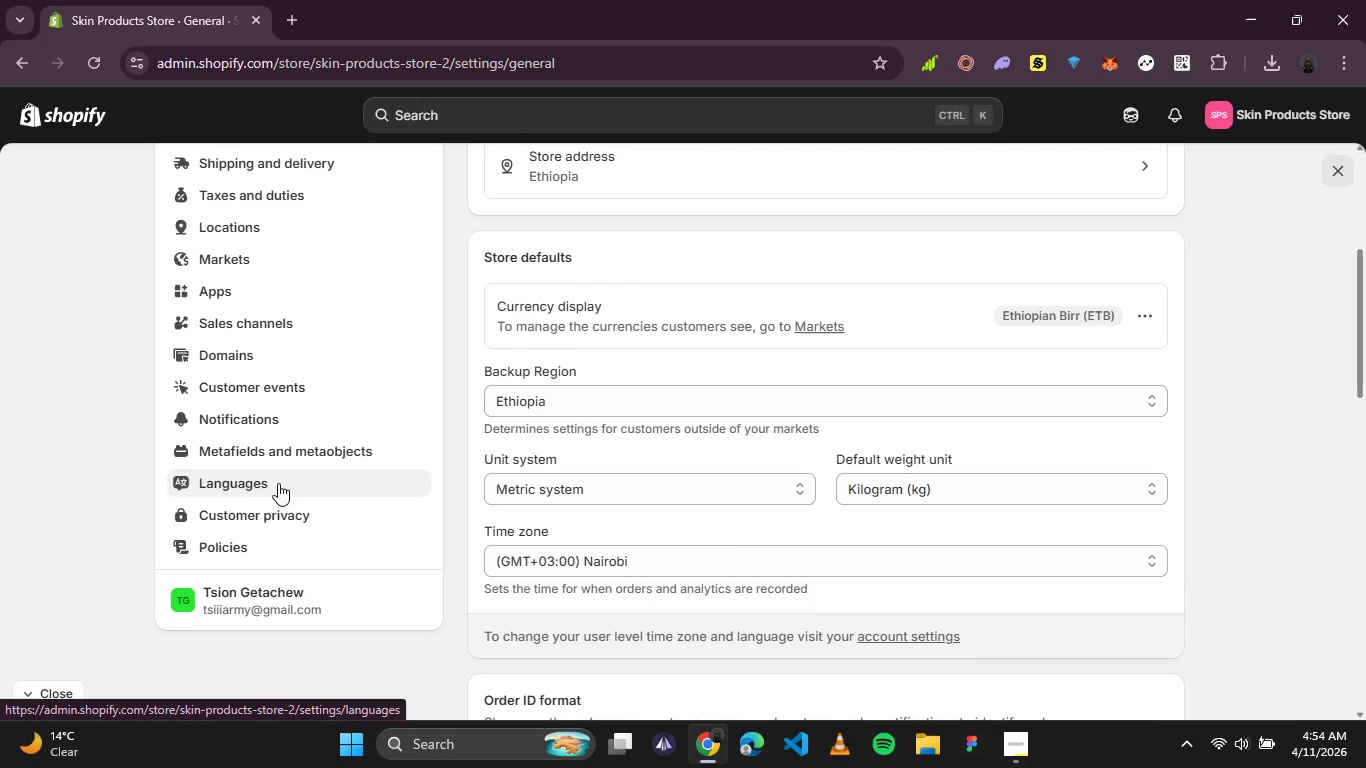 
scroll: coordinate [269, 387], scroll_direction: up, amount: 1.0
 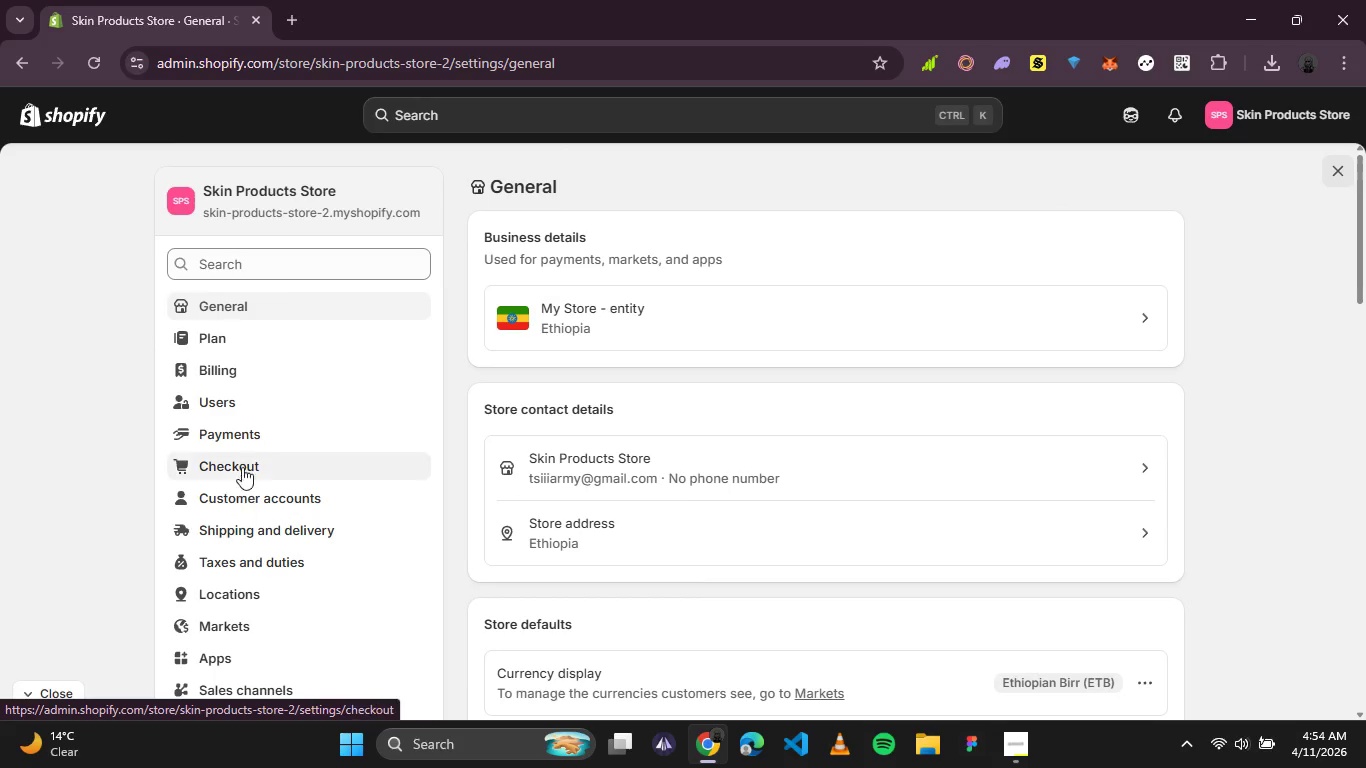 
left_click([243, 436])
 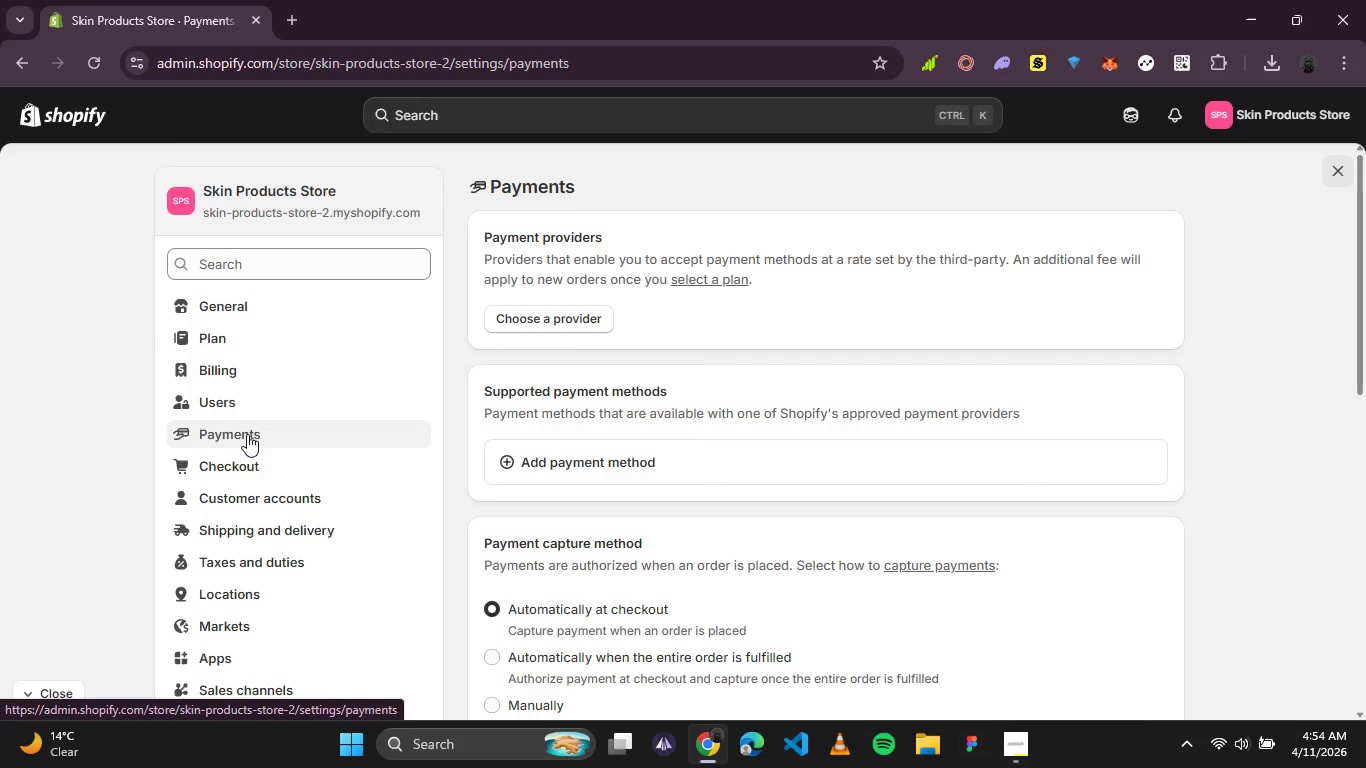 
wait(5.76)
 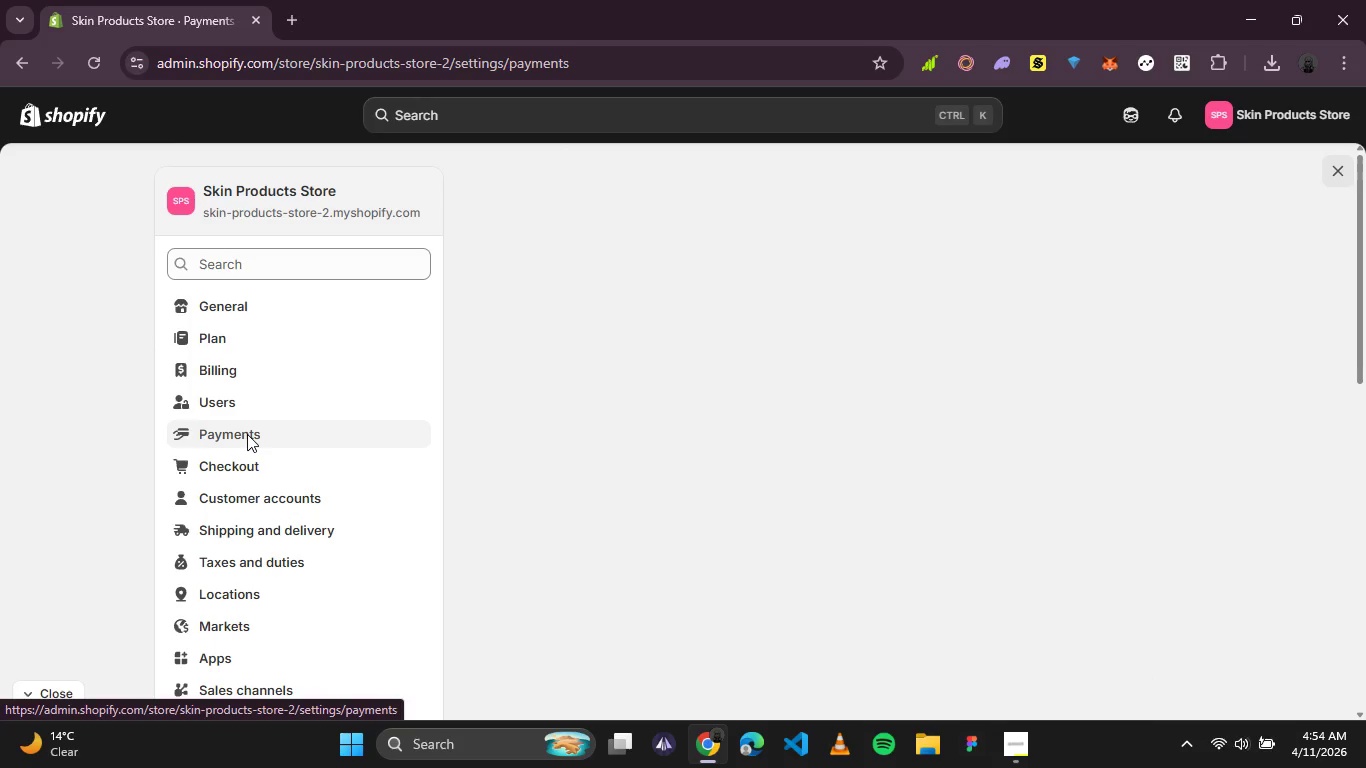 
left_click([624, 474])
 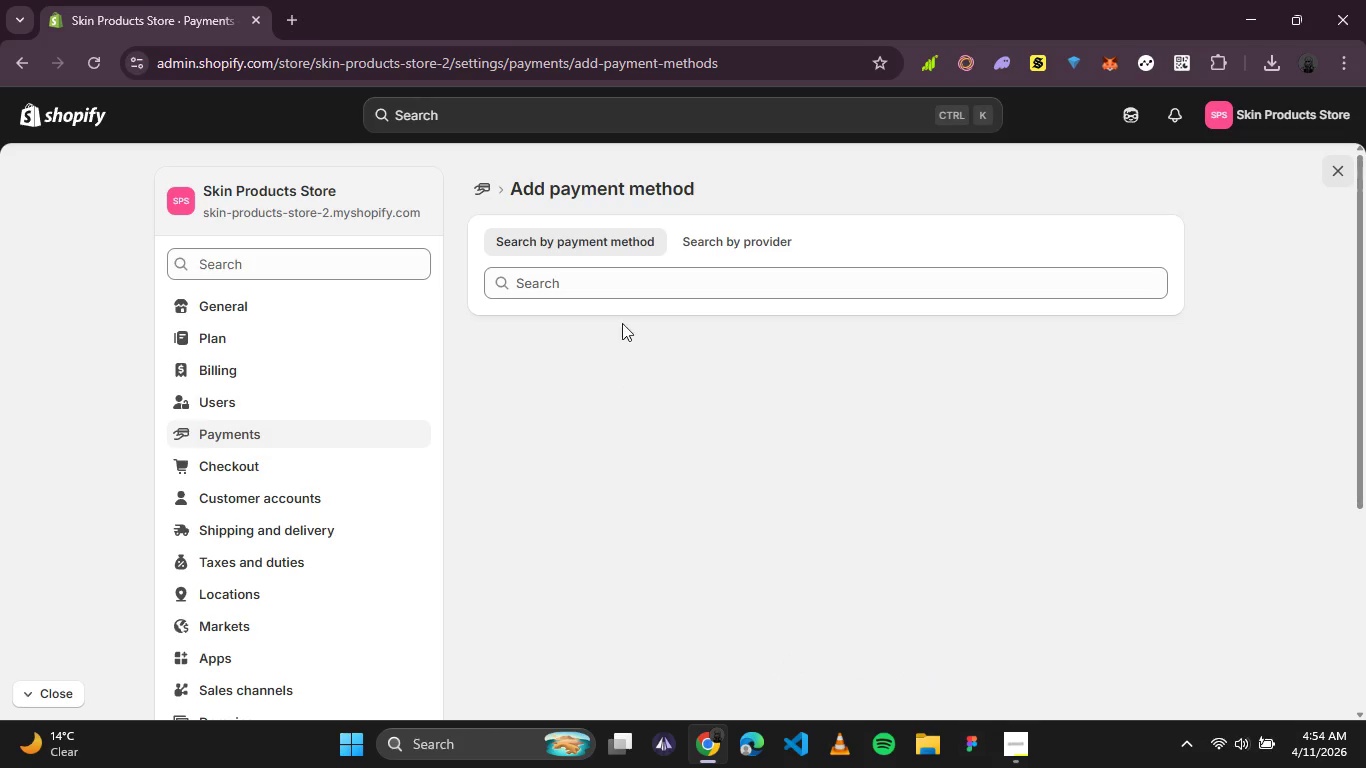 
left_click([734, 245])
 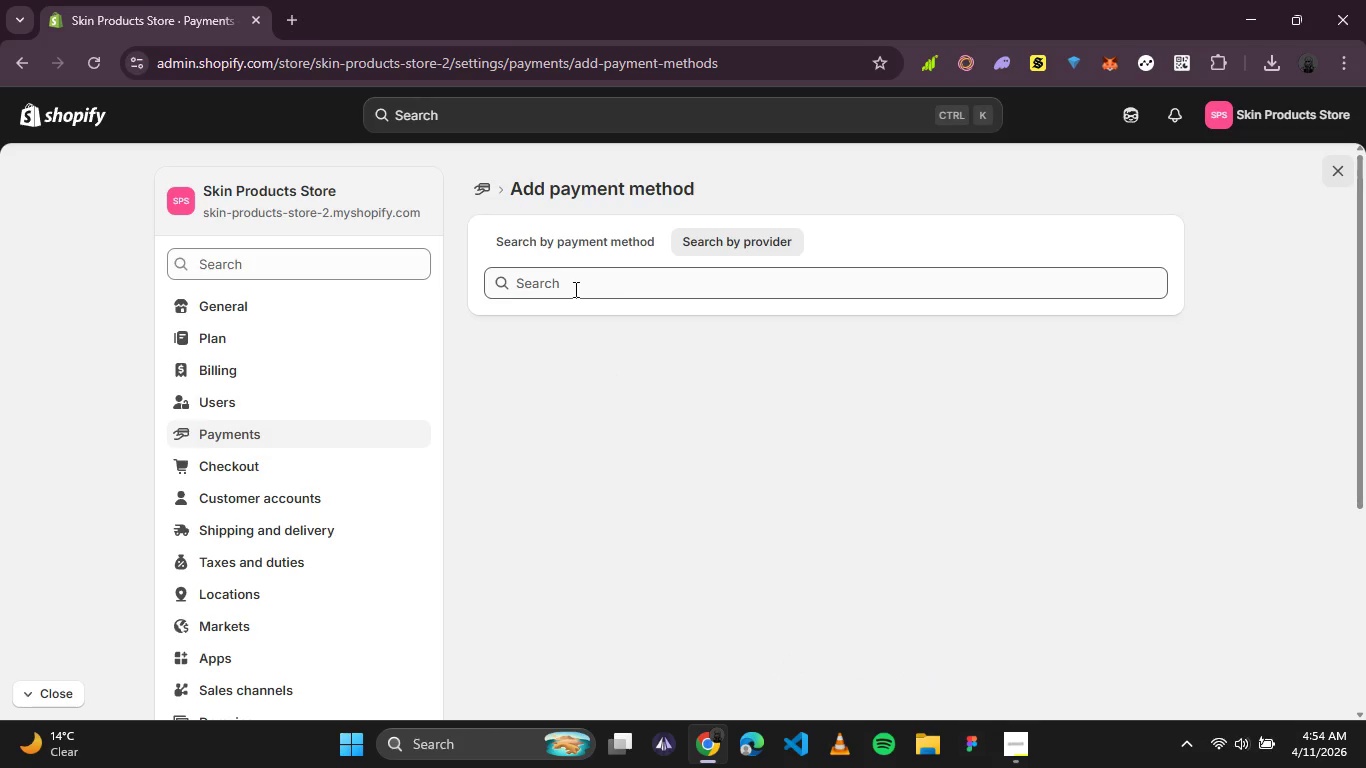 
left_click([547, 292])
 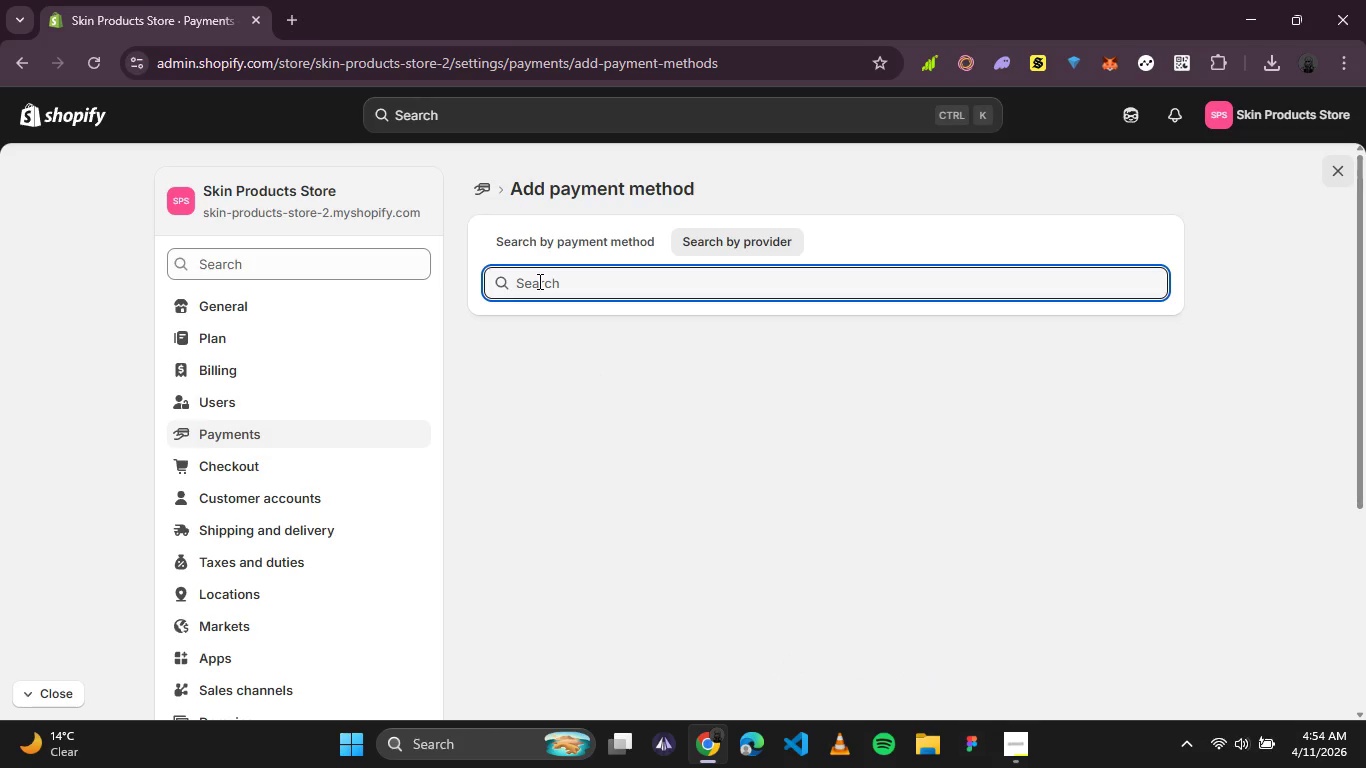 
type(bog)
key(Backspace)
key(Backspace)
key(Backspace)
 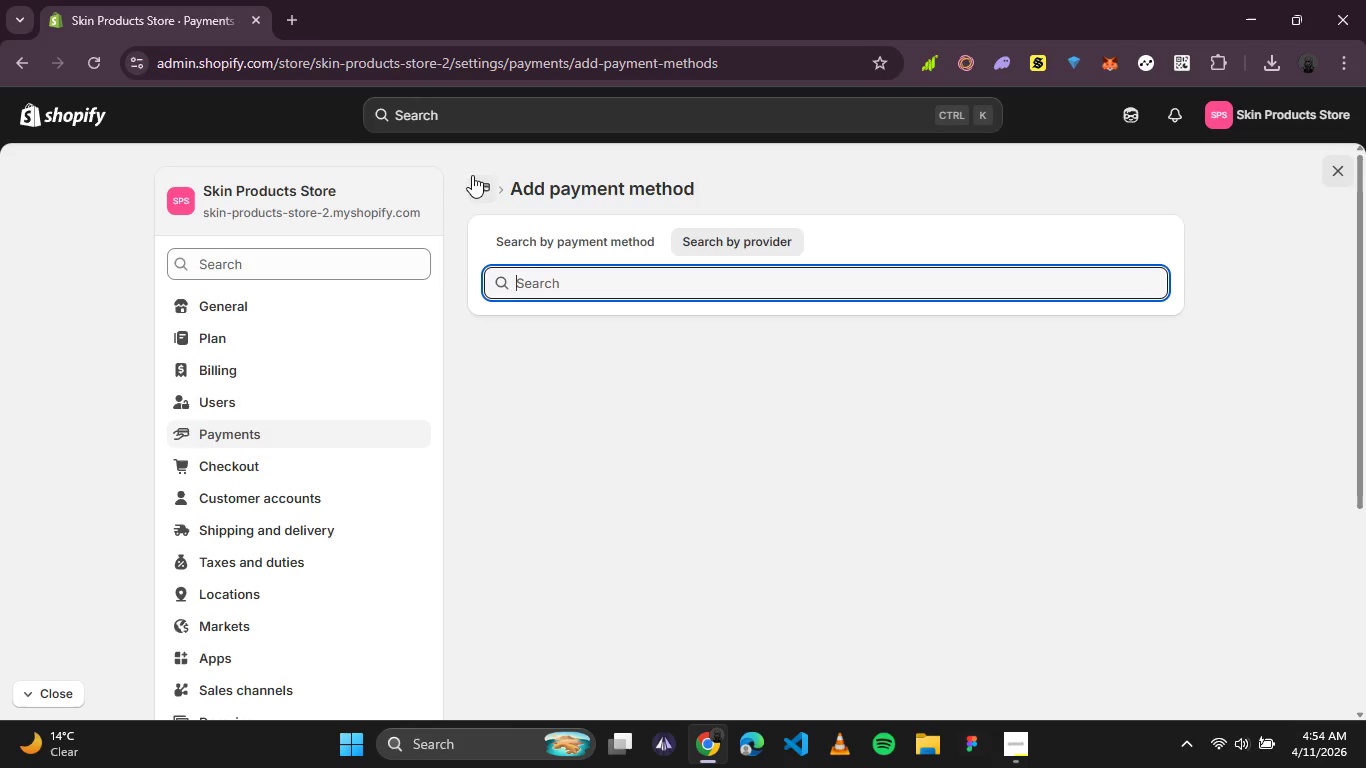 
left_click([481, 198])
 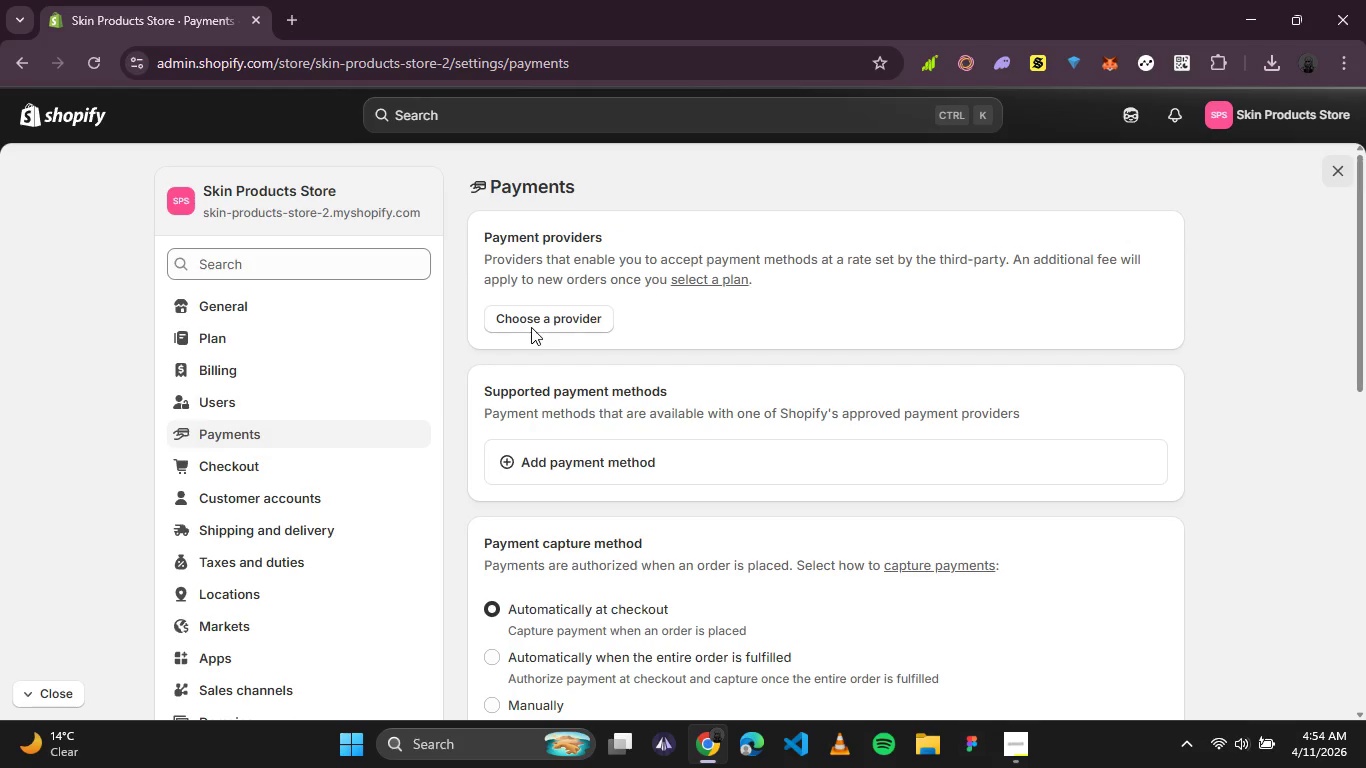 
left_click([532, 327])
 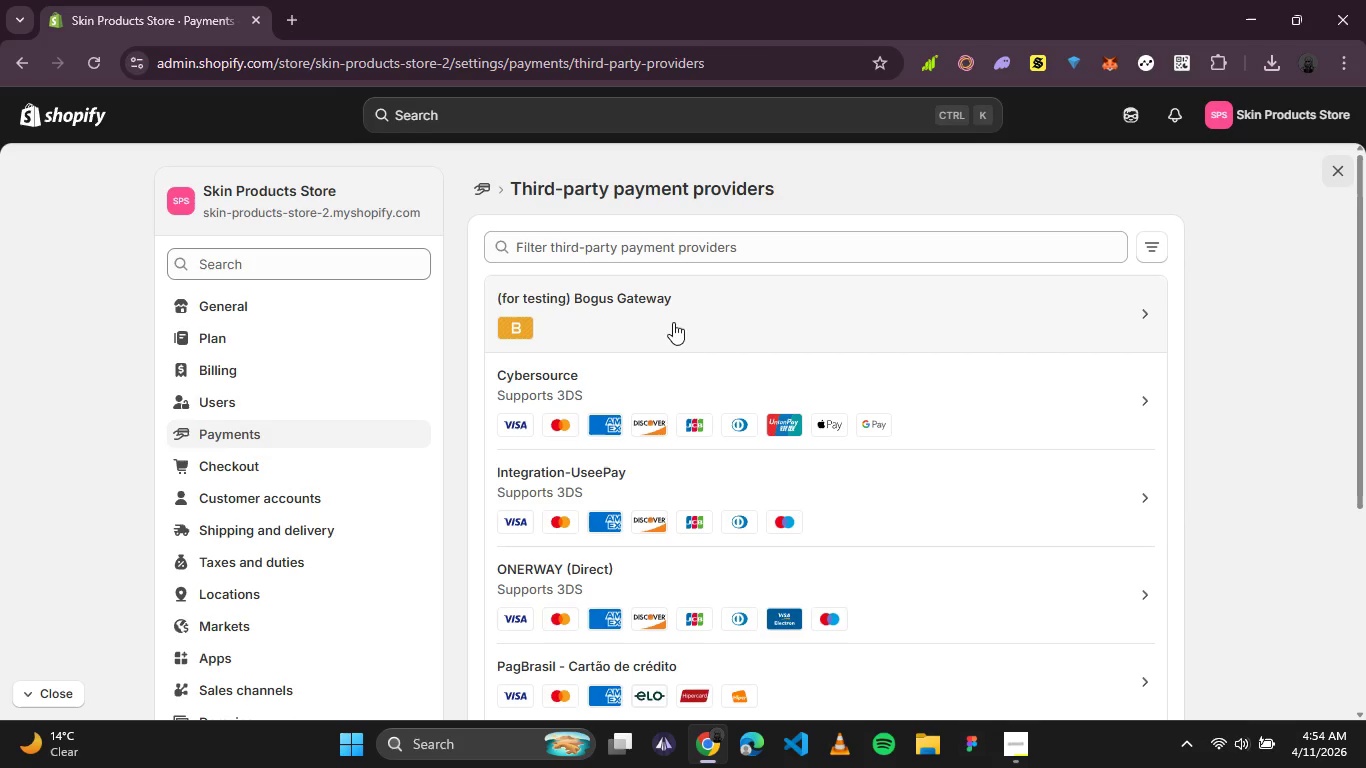 
left_click([523, 337])
 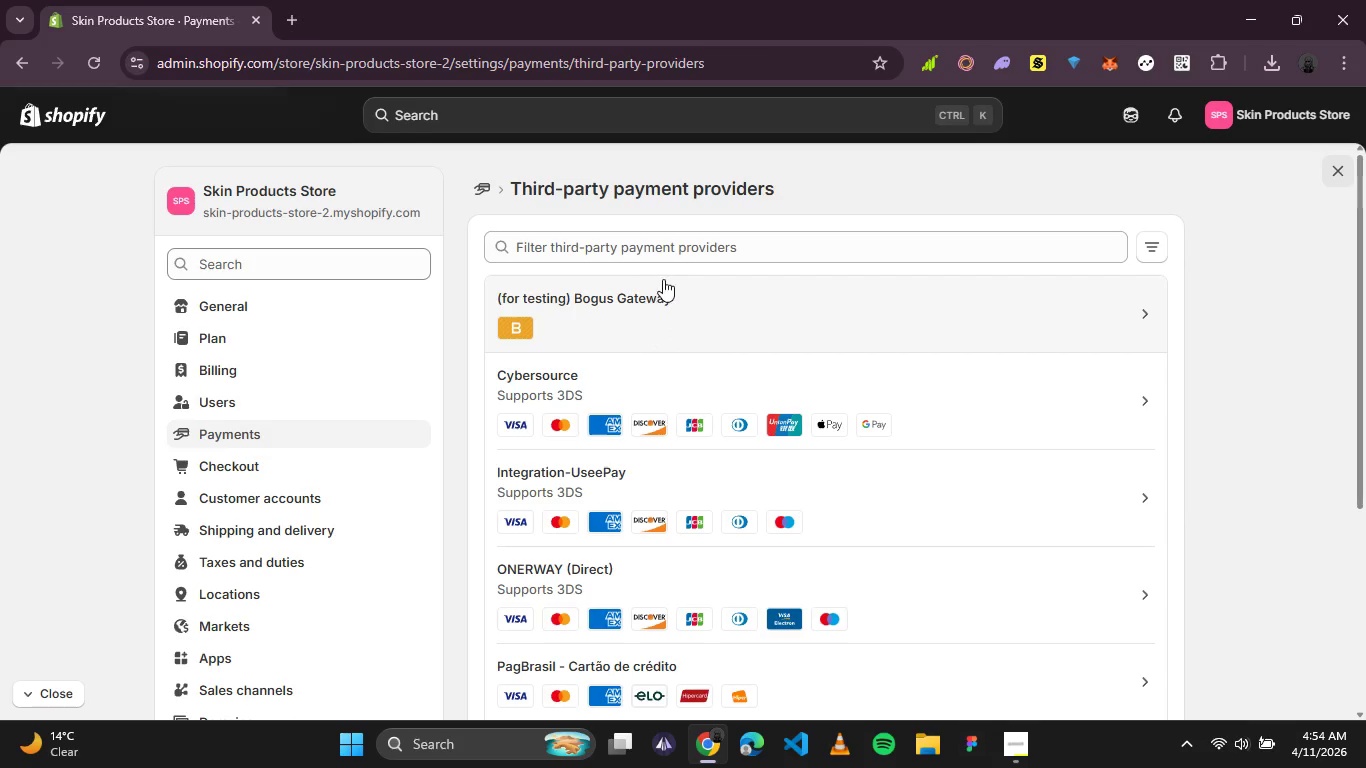 
left_click([695, 315])
 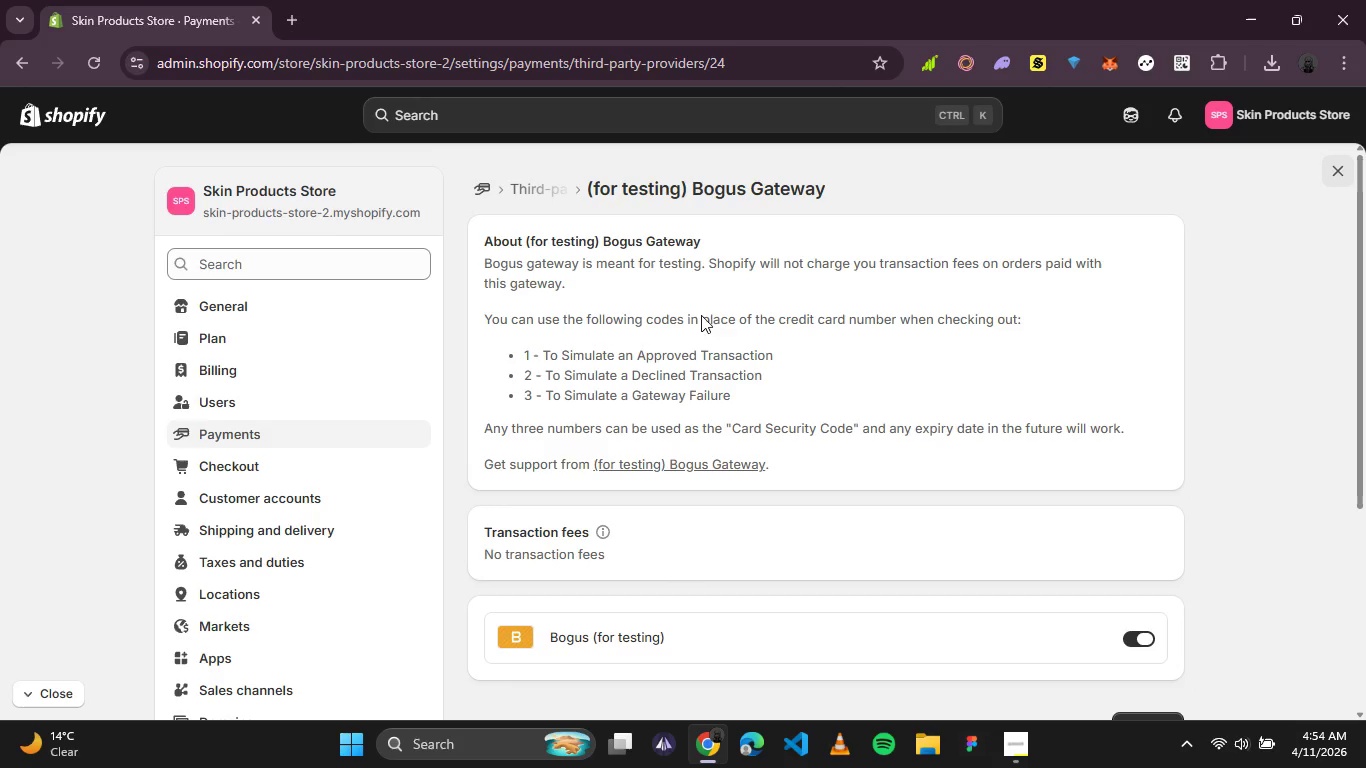 
scroll: coordinate [722, 321], scroll_direction: down, amount: 2.0
 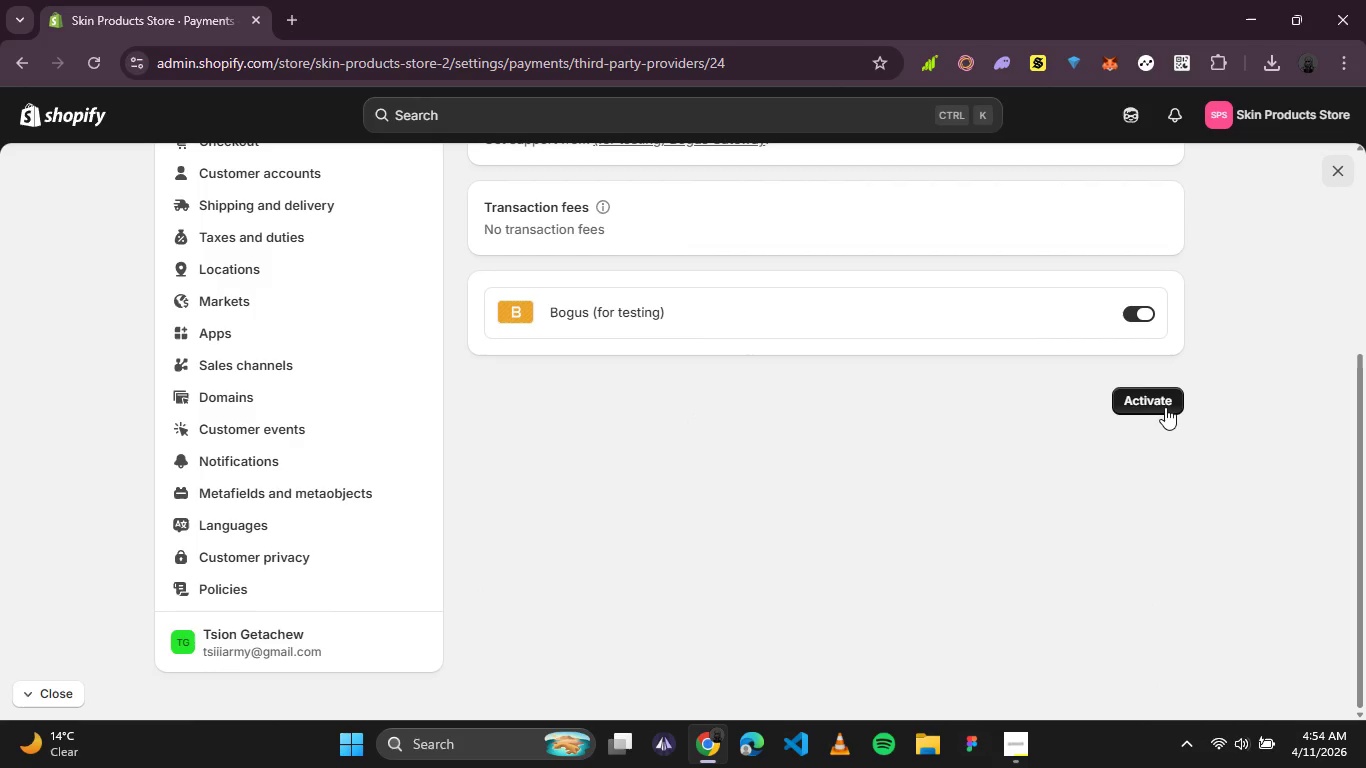 
left_click([1165, 407])
 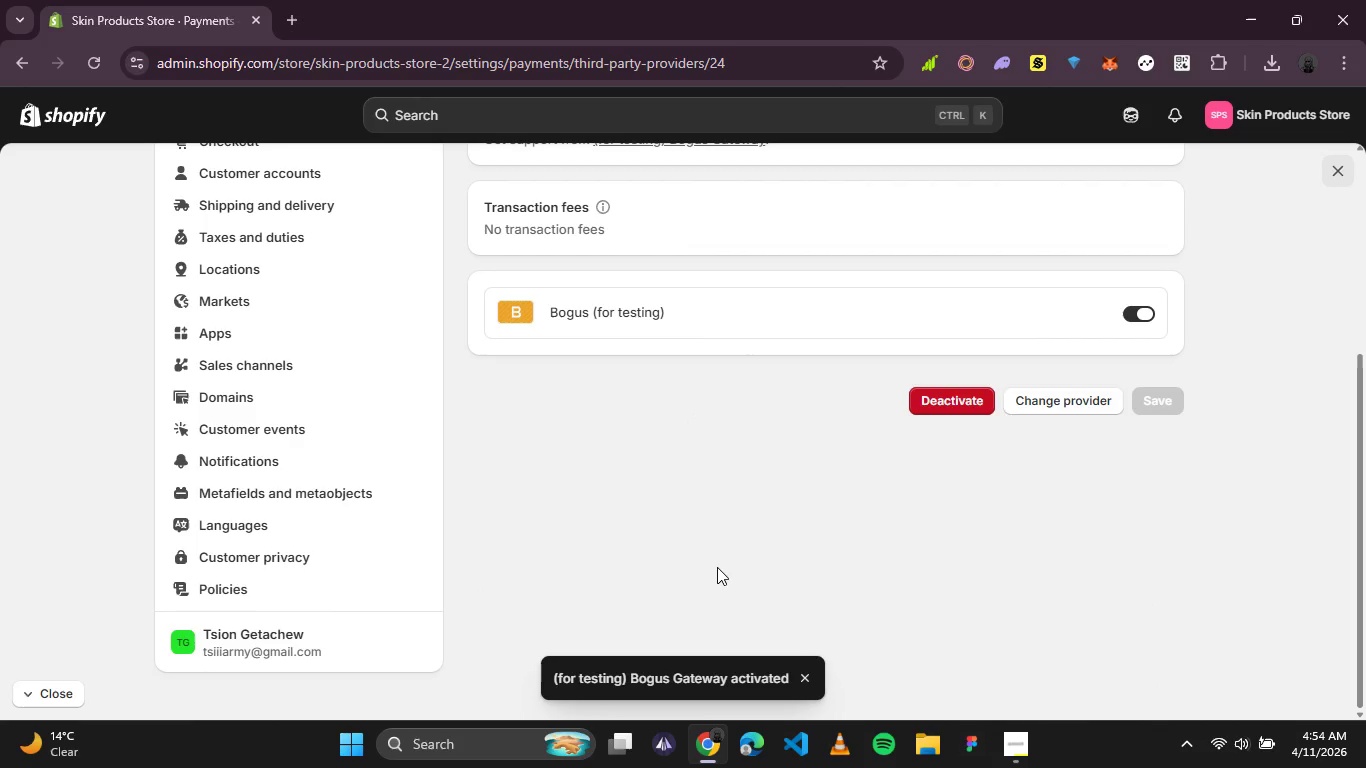 
scroll: coordinate [756, 543], scroll_direction: up, amount: 4.0
 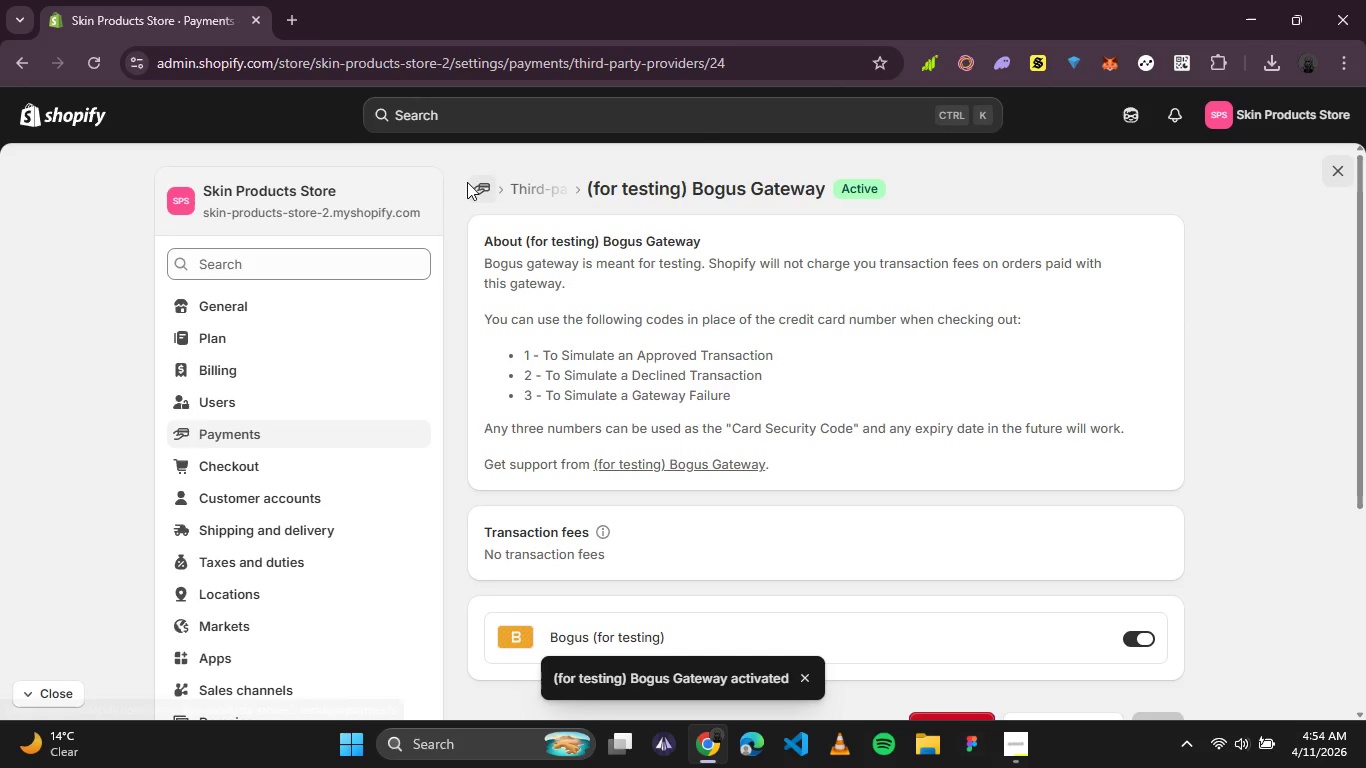 
left_click([480, 188])
 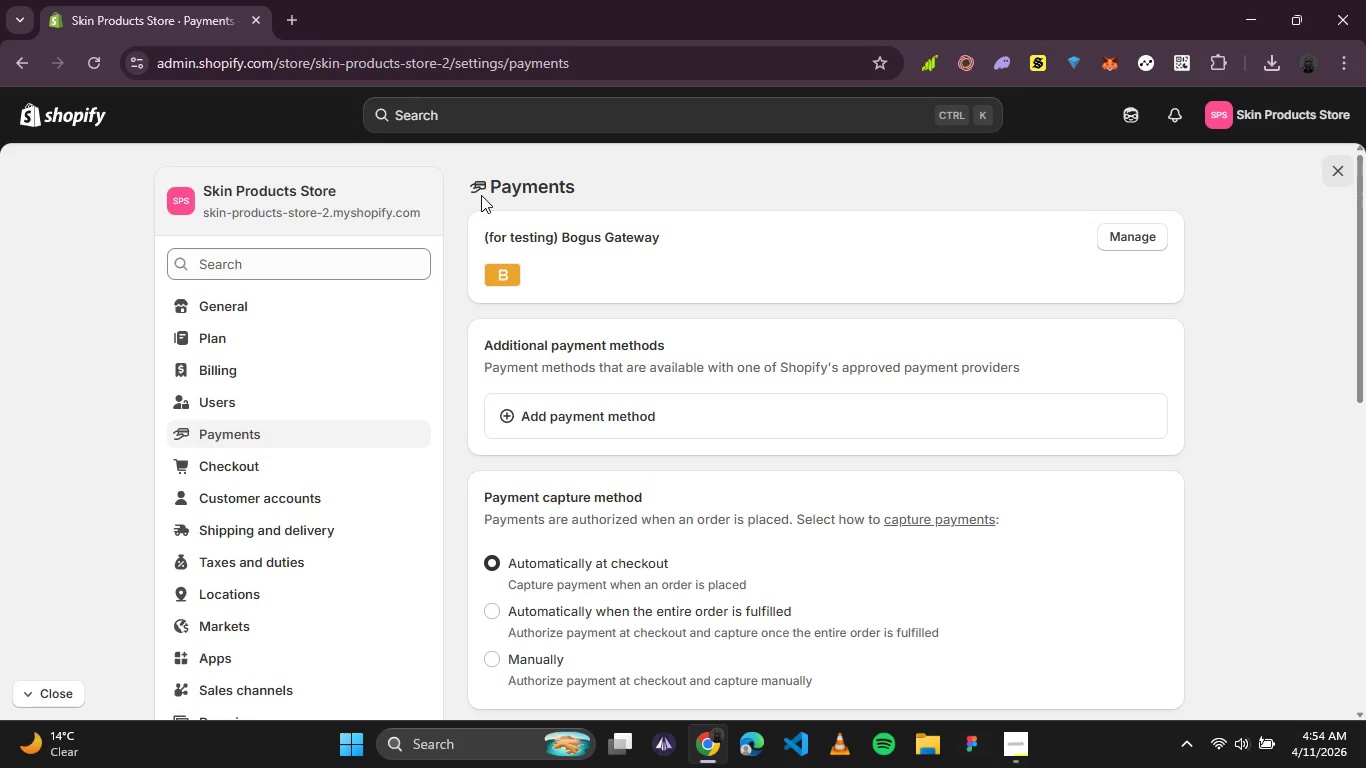 
wait(6.98)
 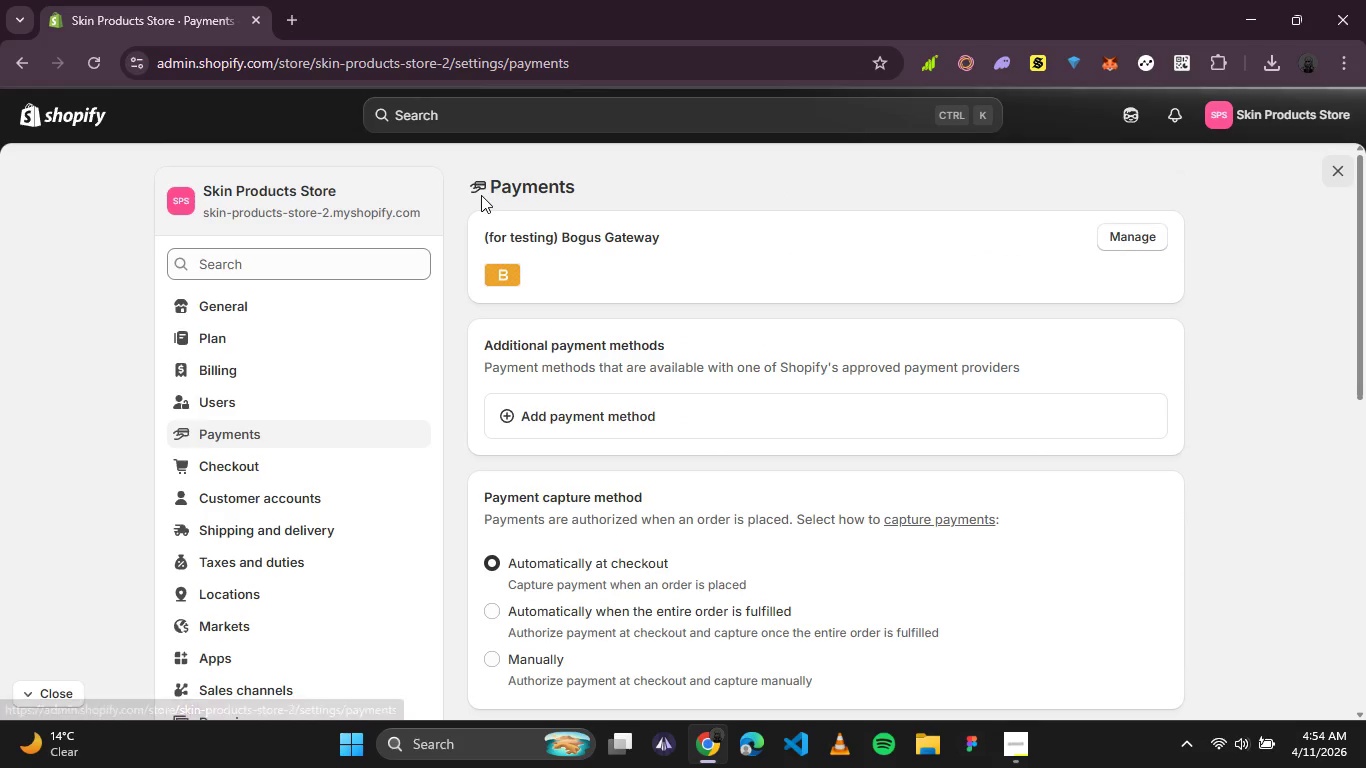 
left_click([299, 530])
 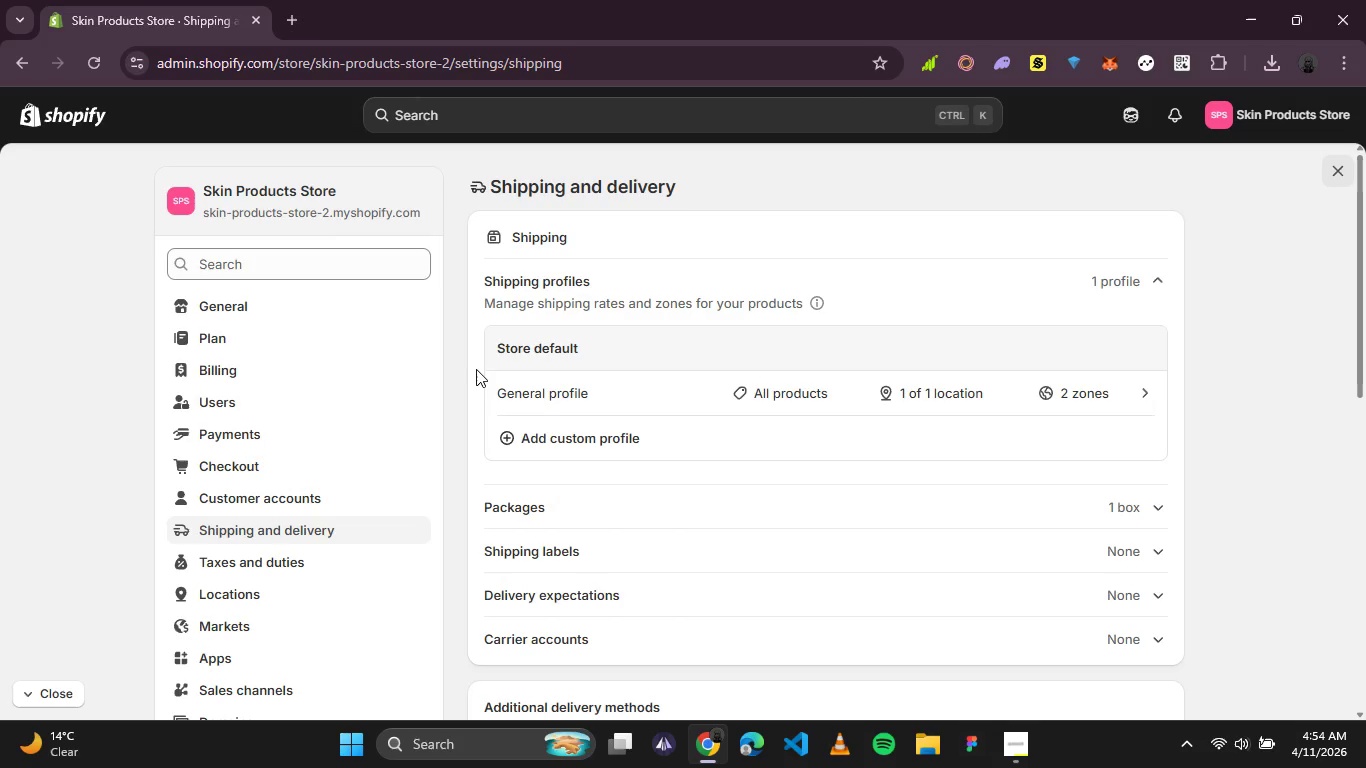 
wait(6.28)
 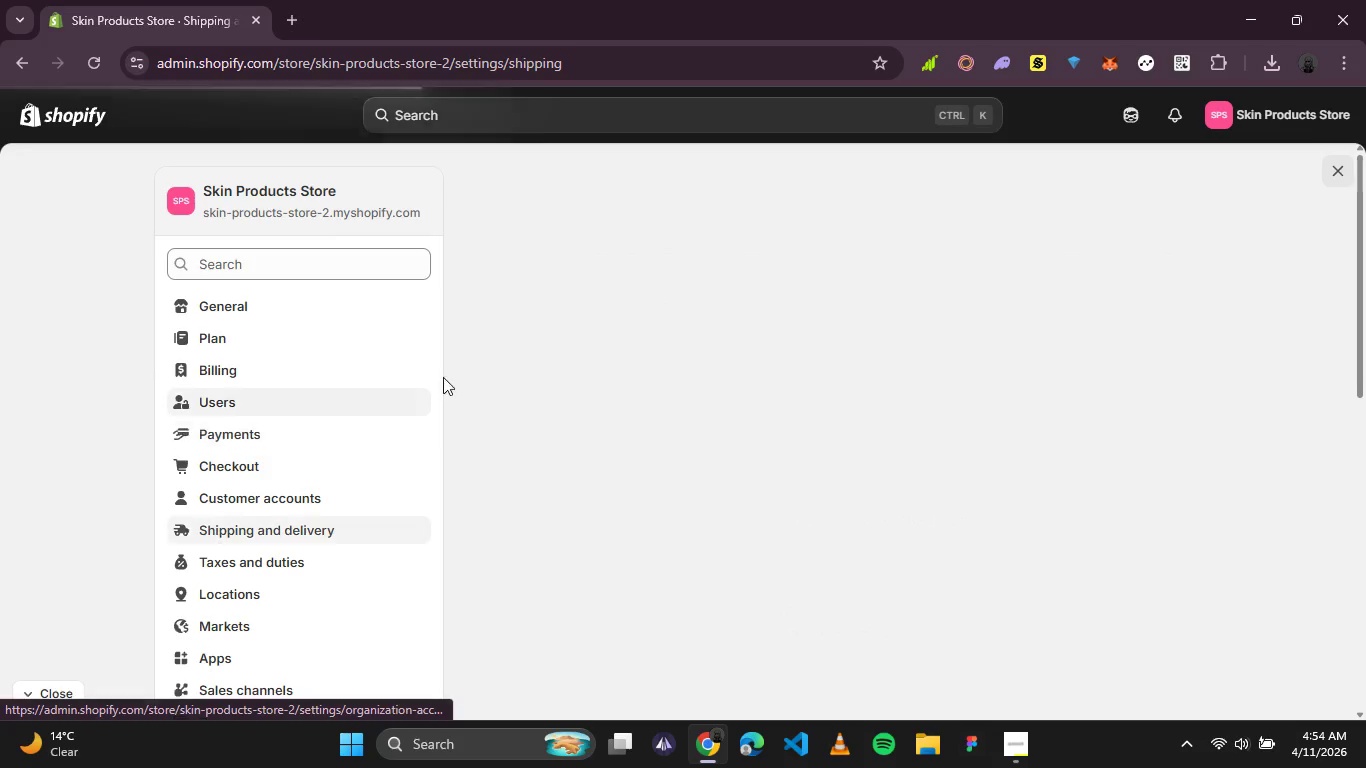 
left_click([895, 399])
 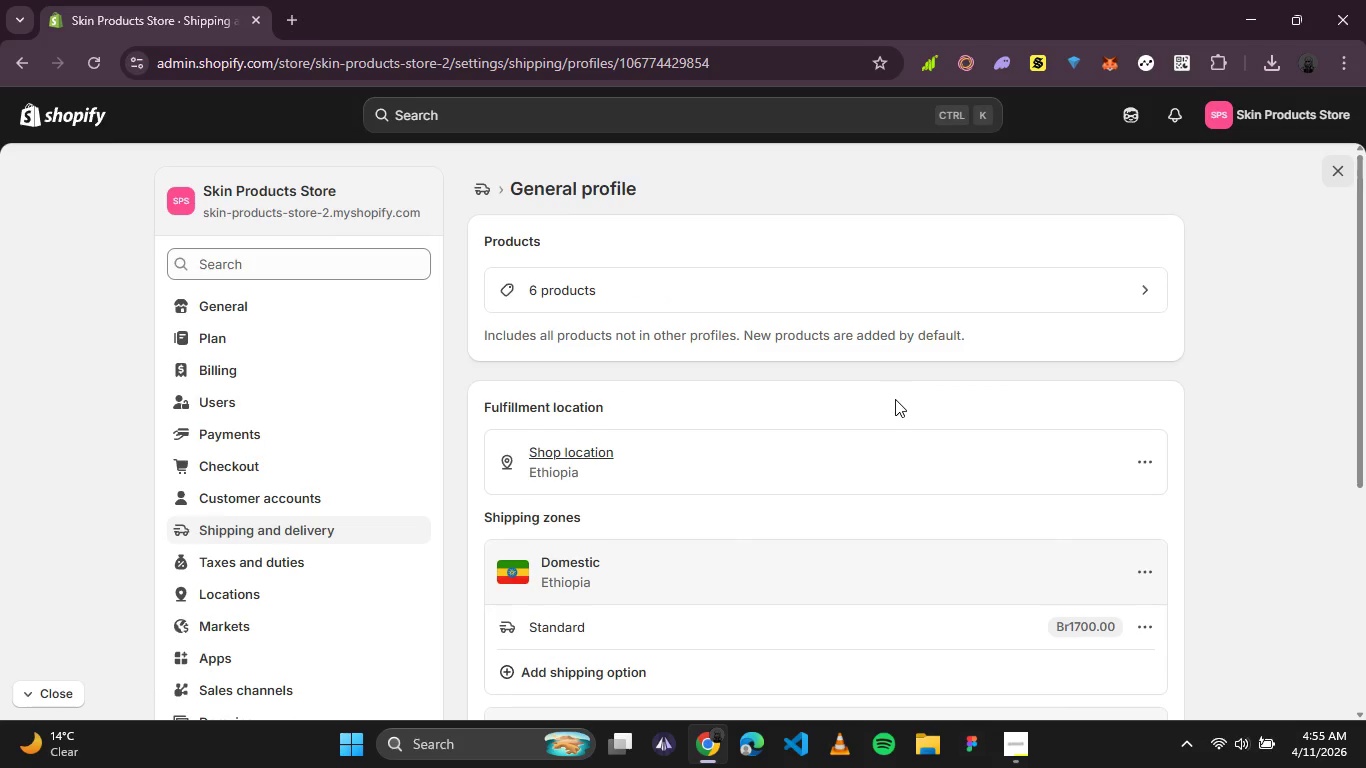 
left_click([1136, 460])
 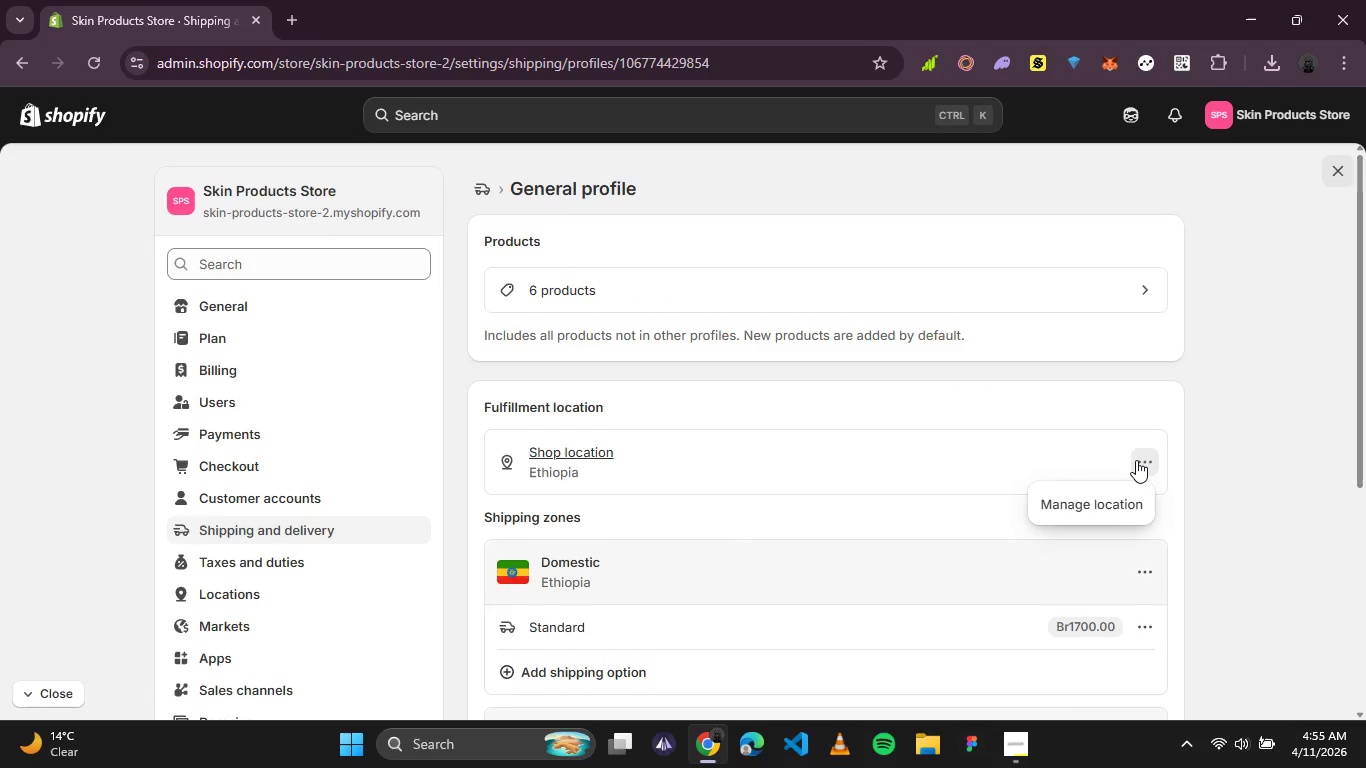 
left_click([1136, 460])
 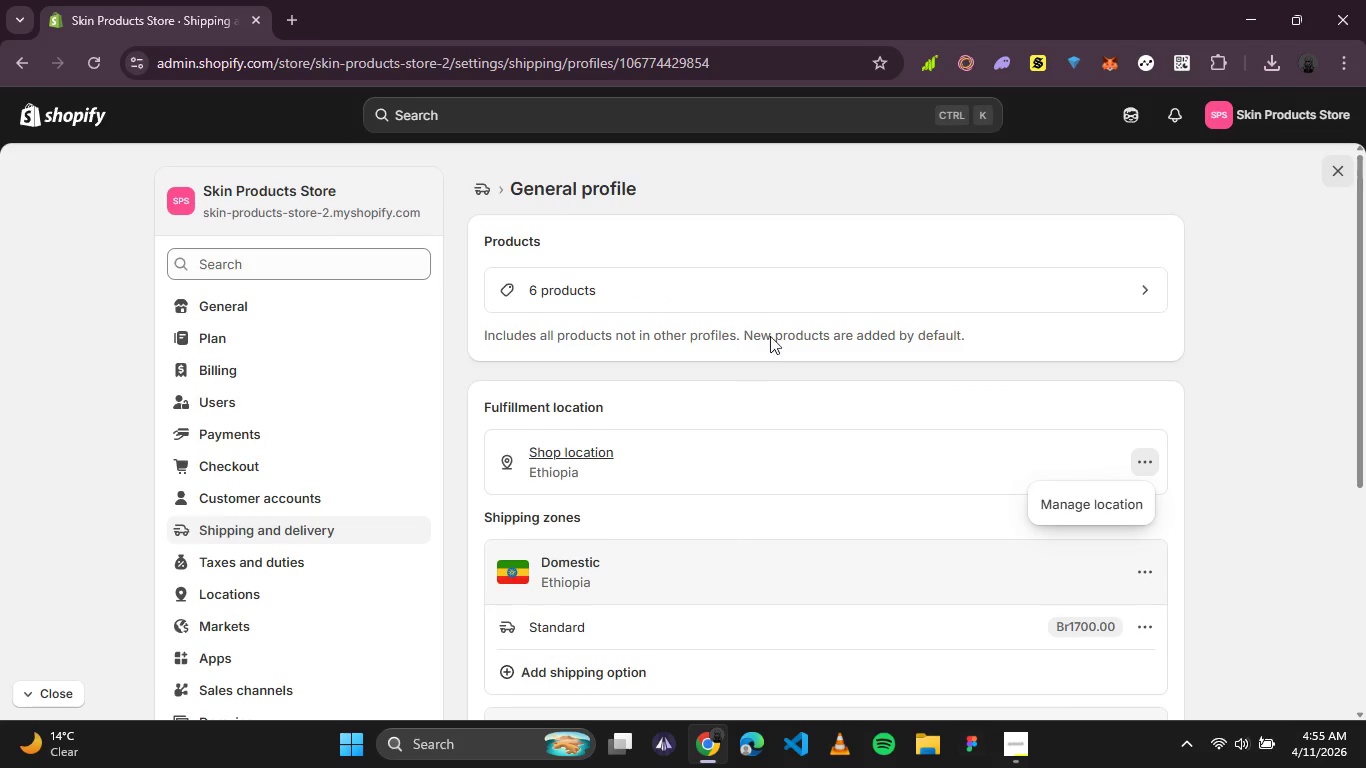 
left_click([938, 287])
 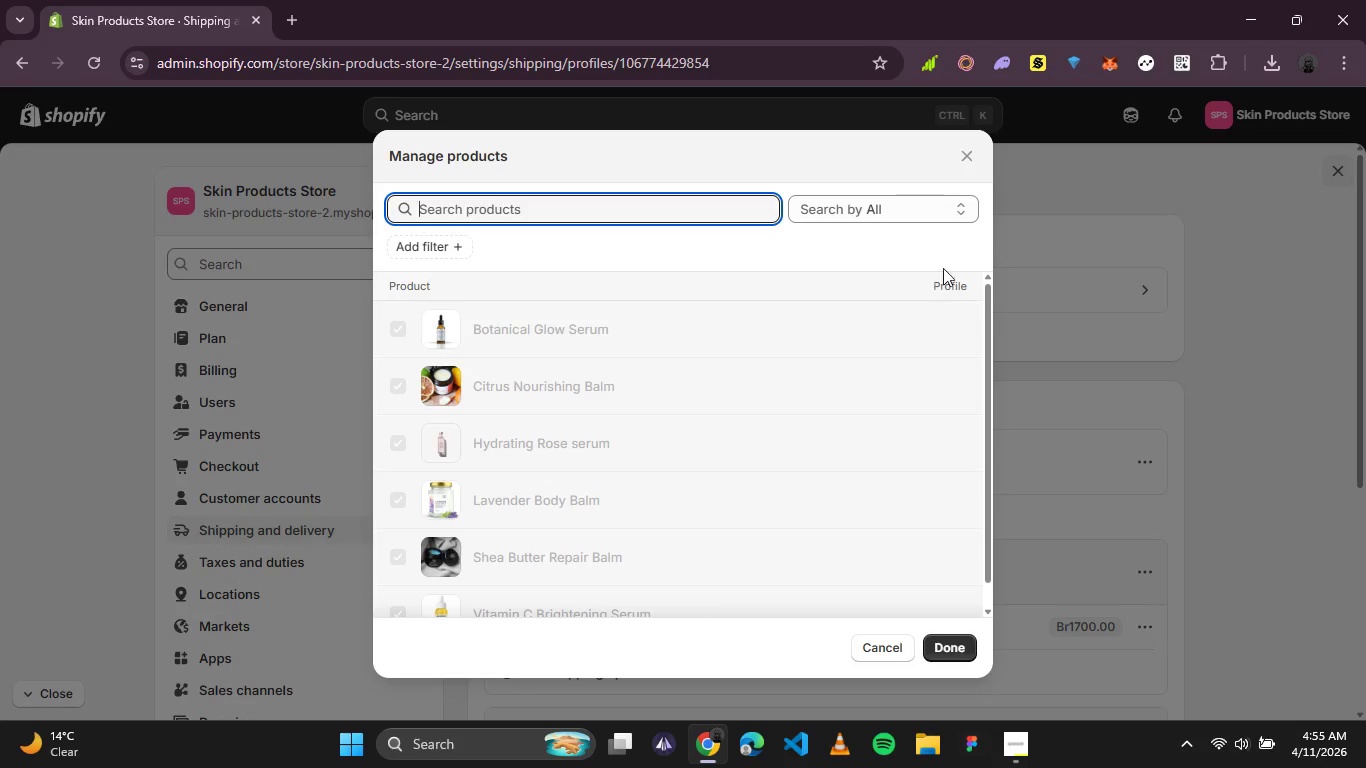 
scroll: coordinate [856, 403], scroll_direction: down, amount: 2.0
 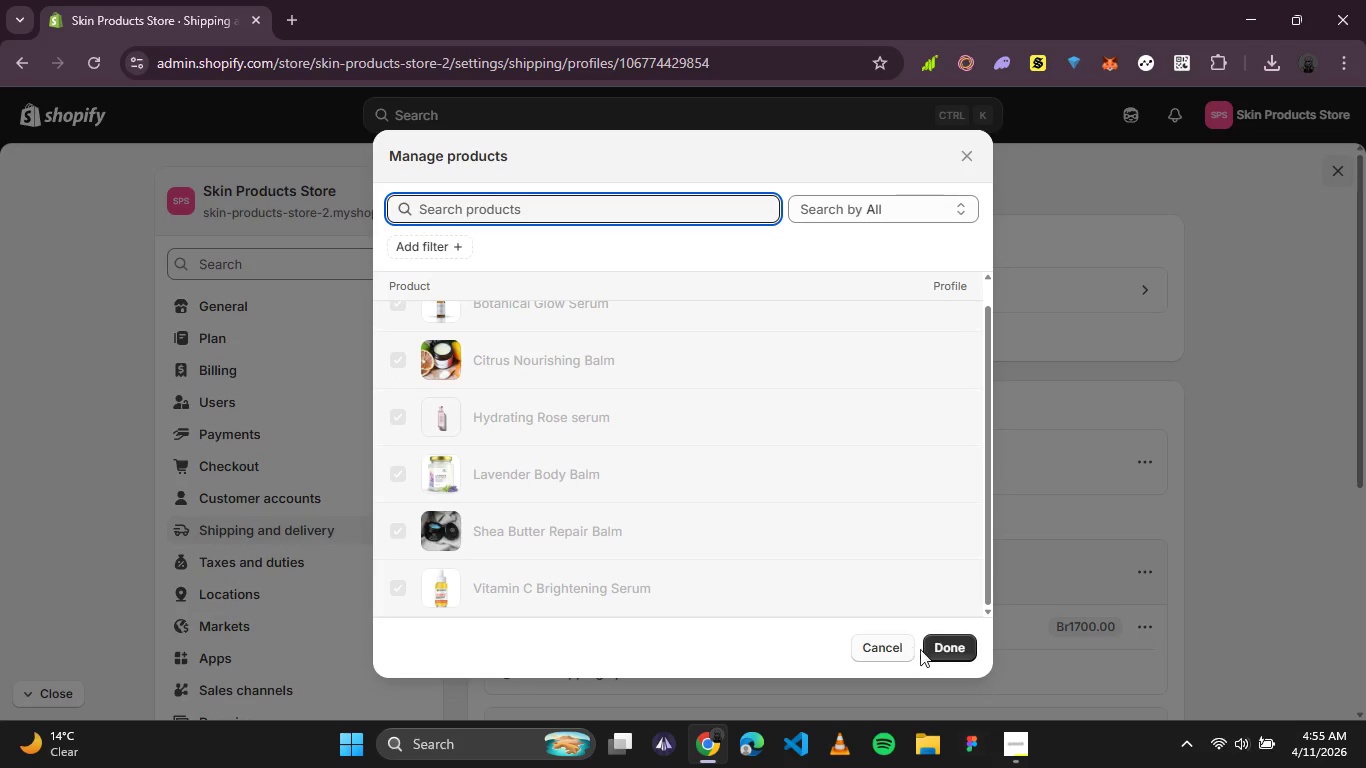 
left_click([939, 647])
 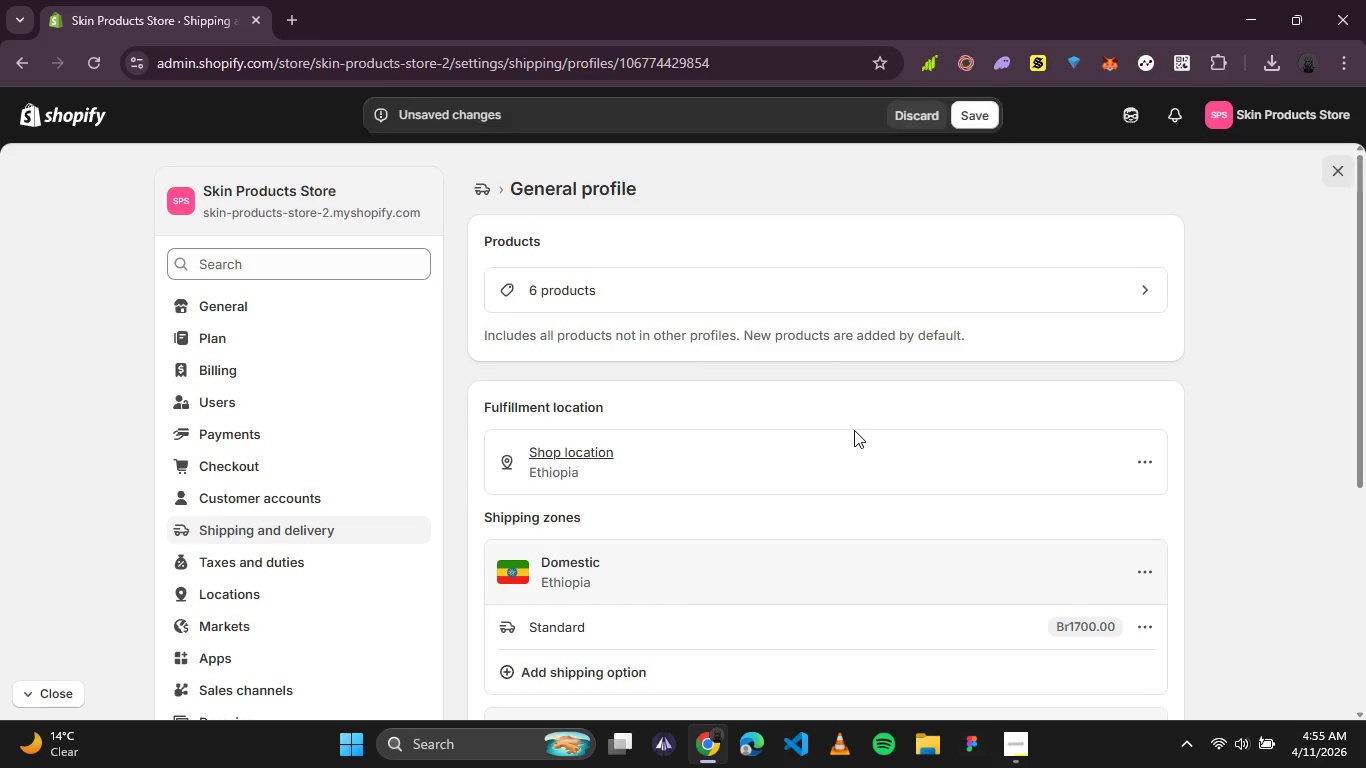 
scroll: coordinate [854, 430], scroll_direction: down, amount: 1.0
 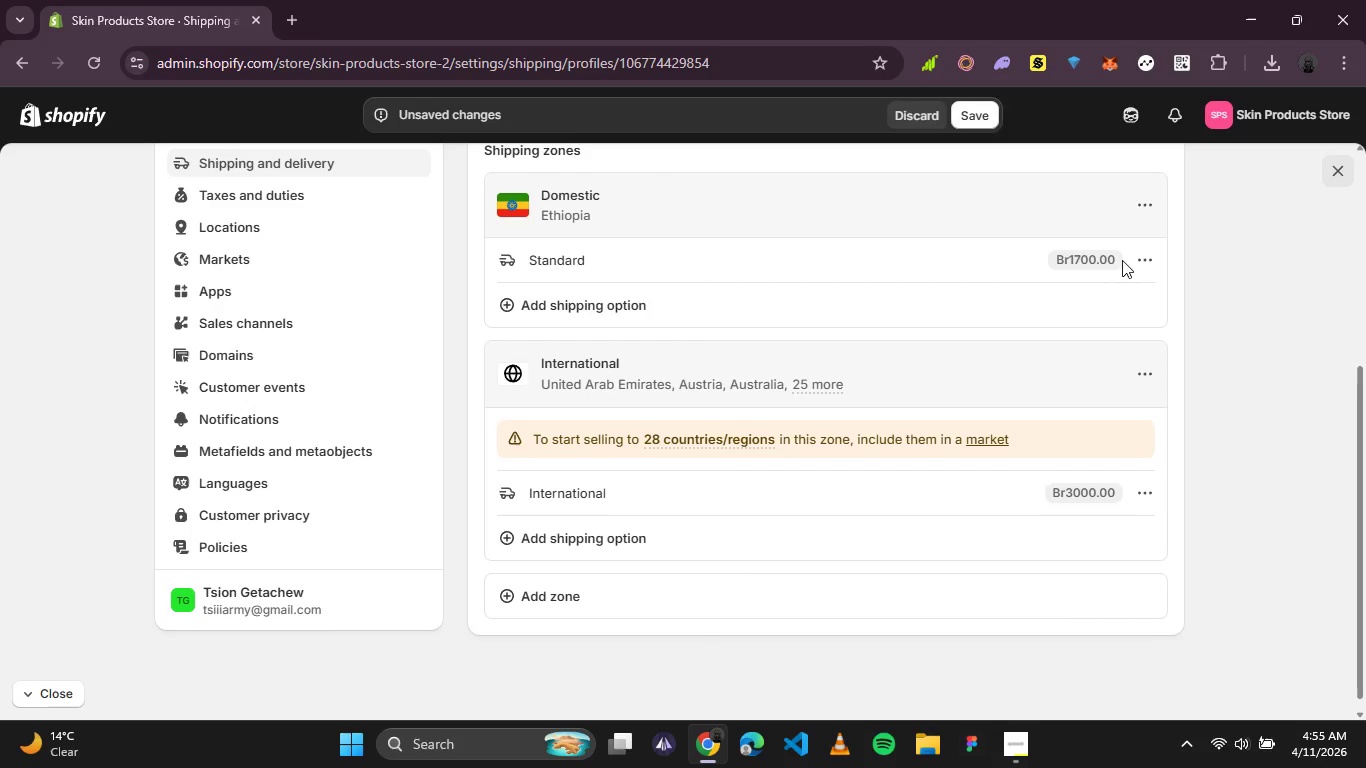 
left_click([1133, 256])
 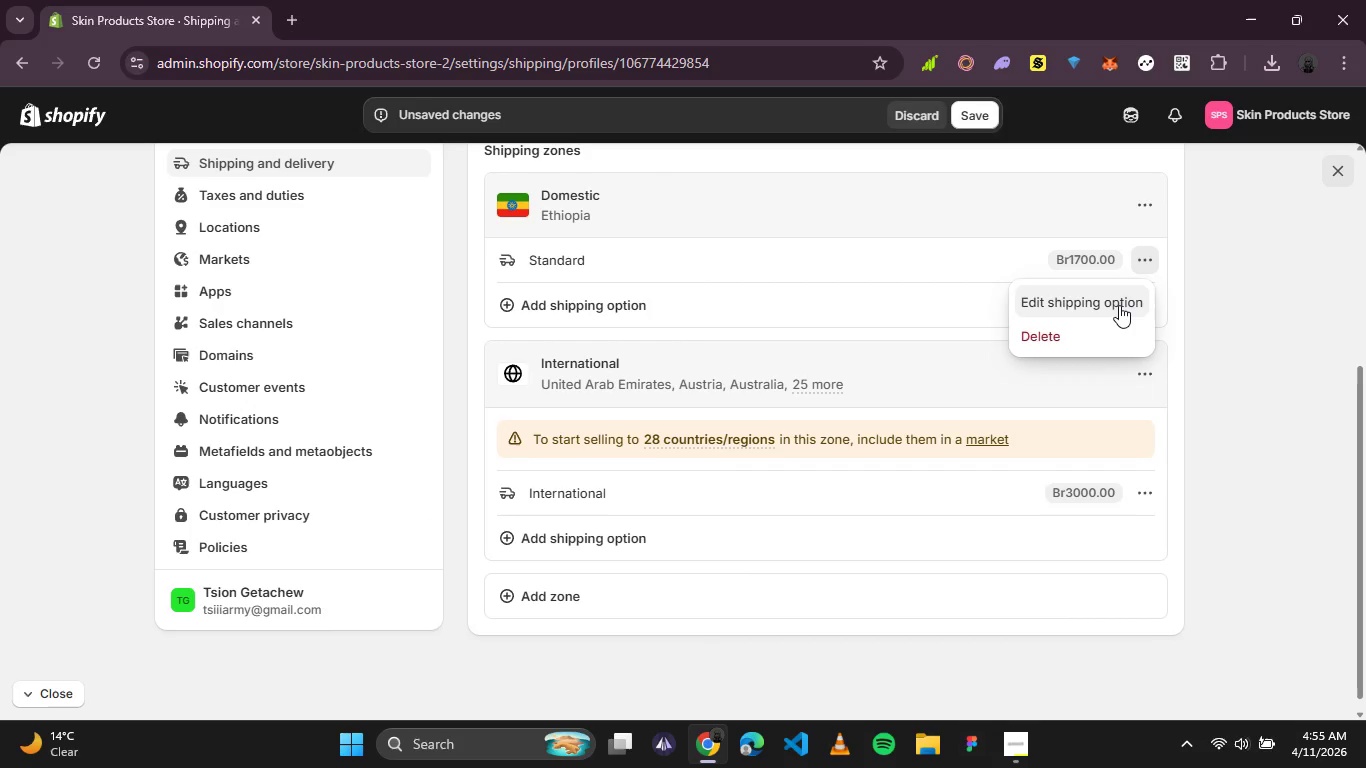 
left_click([1119, 305])
 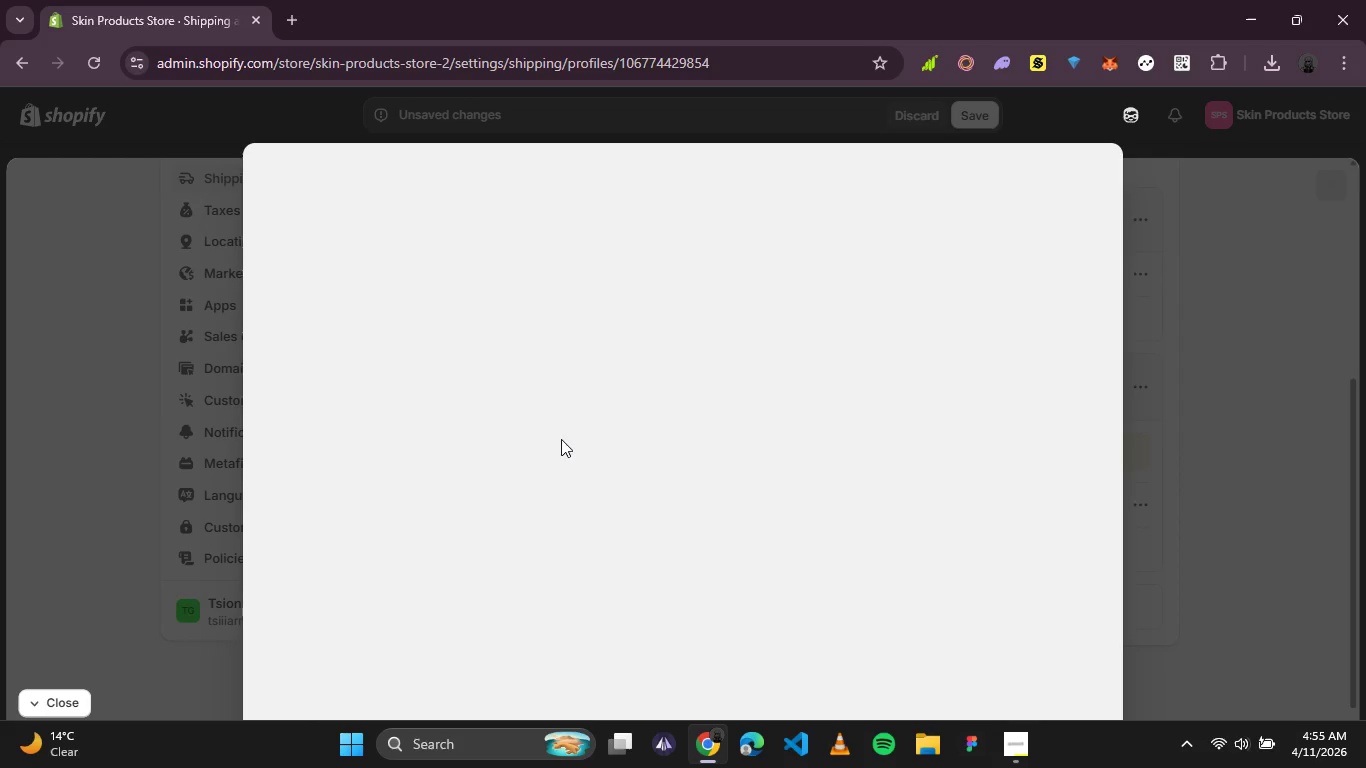 
double_click([615, 389])
 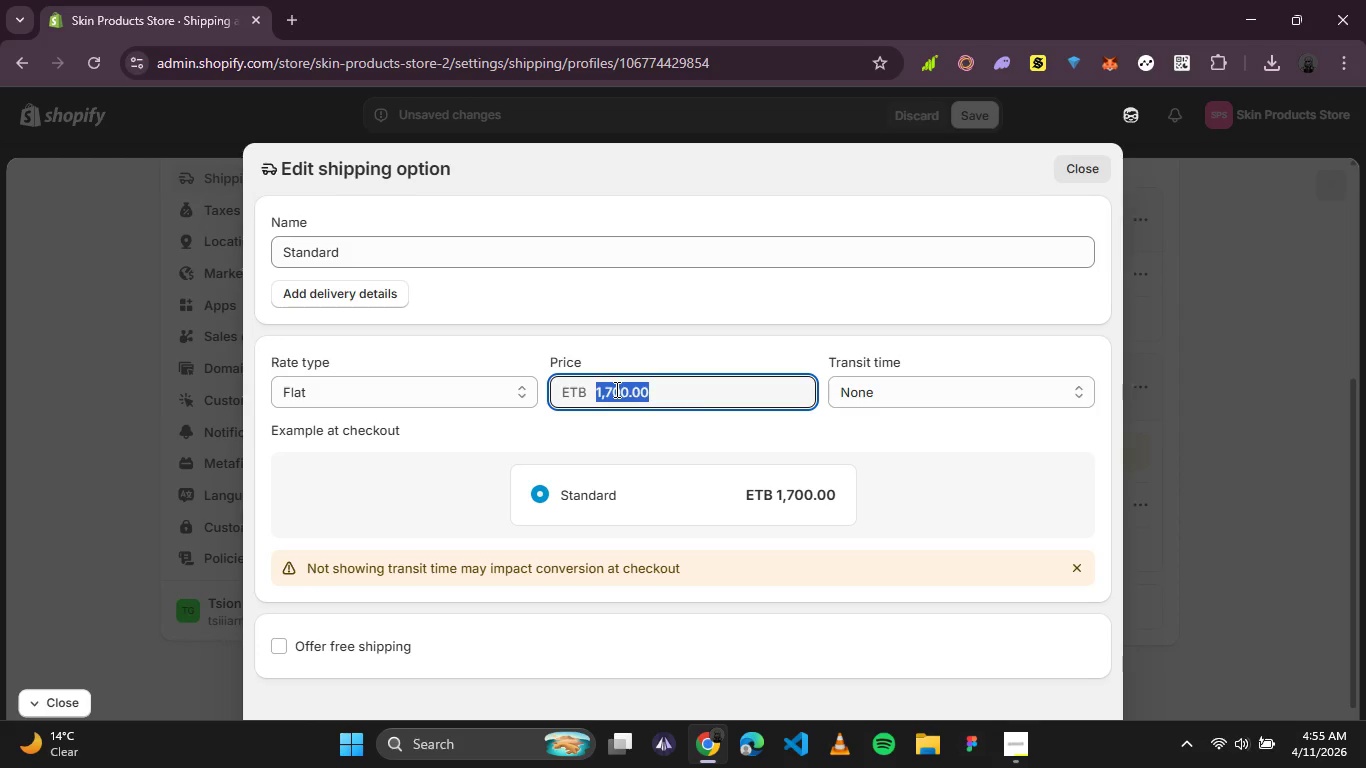 
type(2000)
 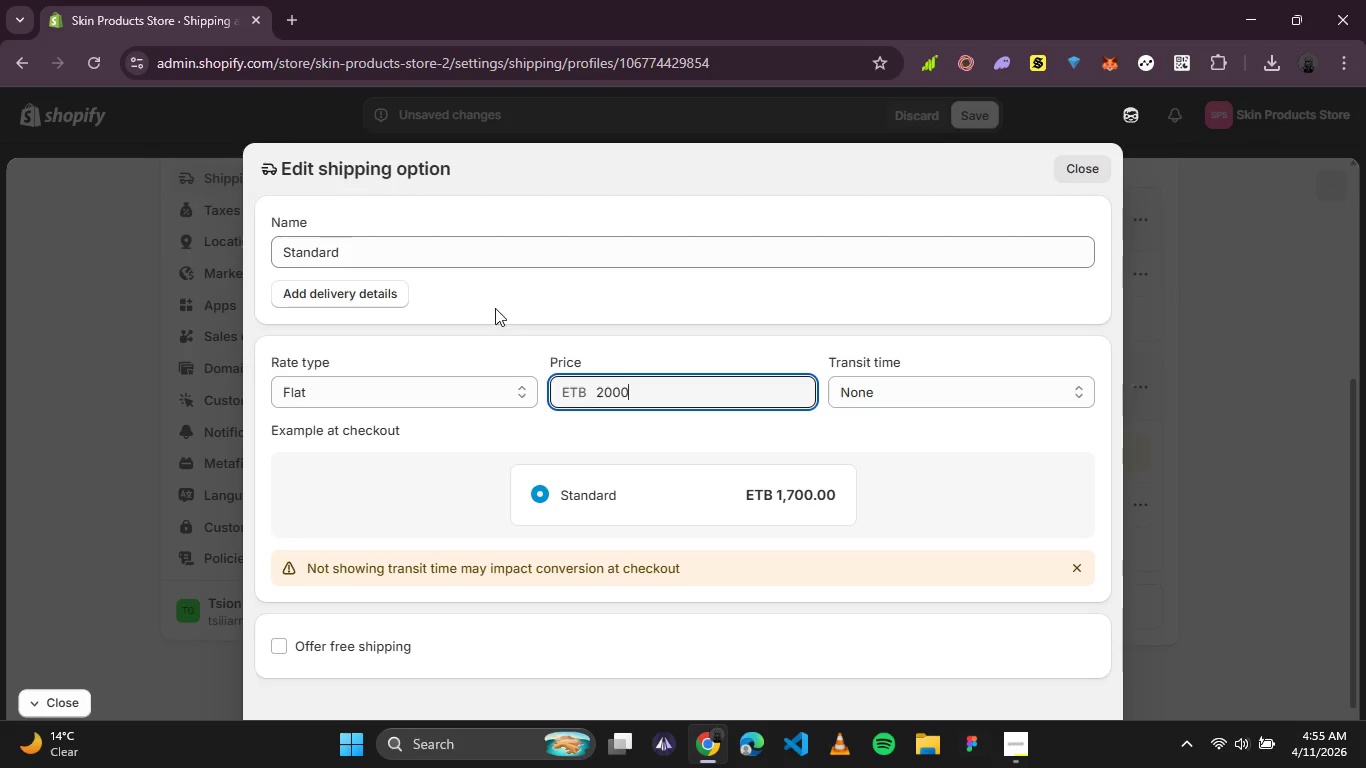 
left_click([462, 254])
 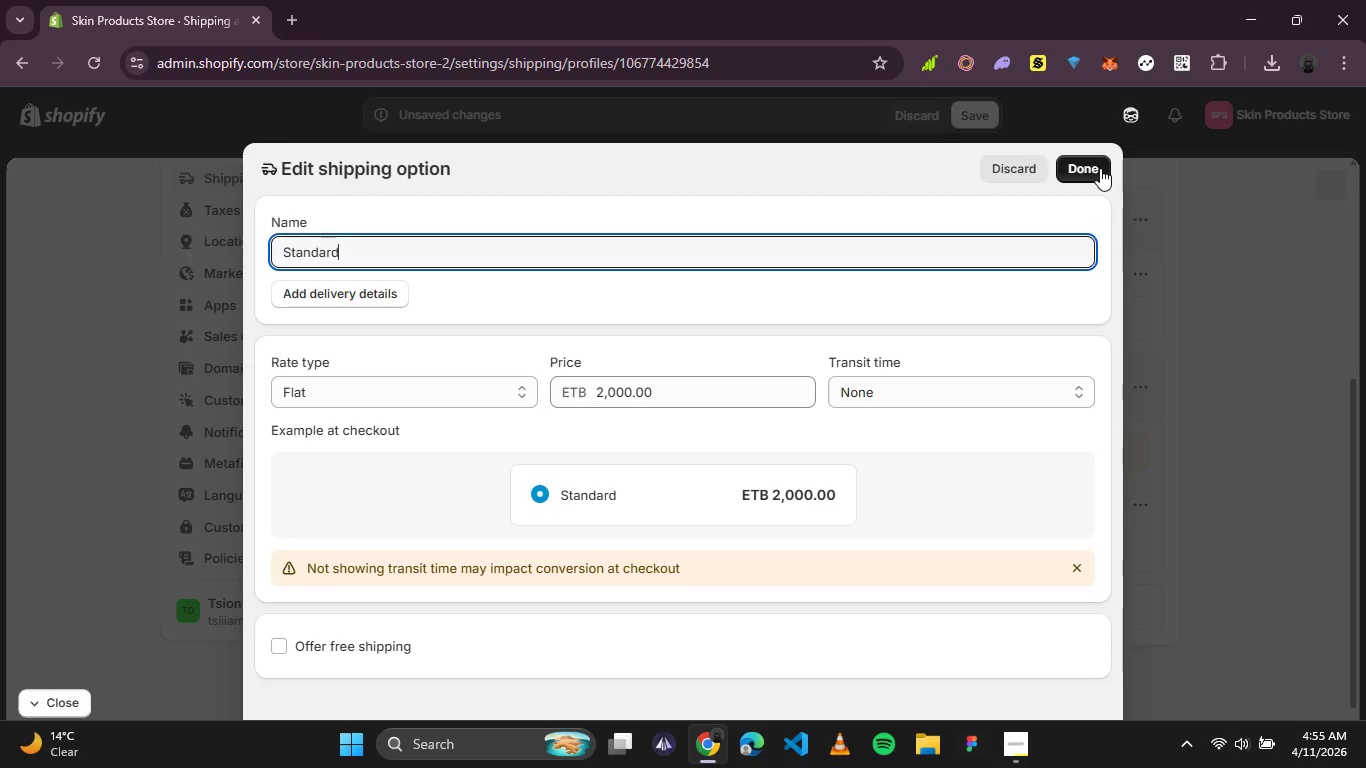 
wait(5.58)
 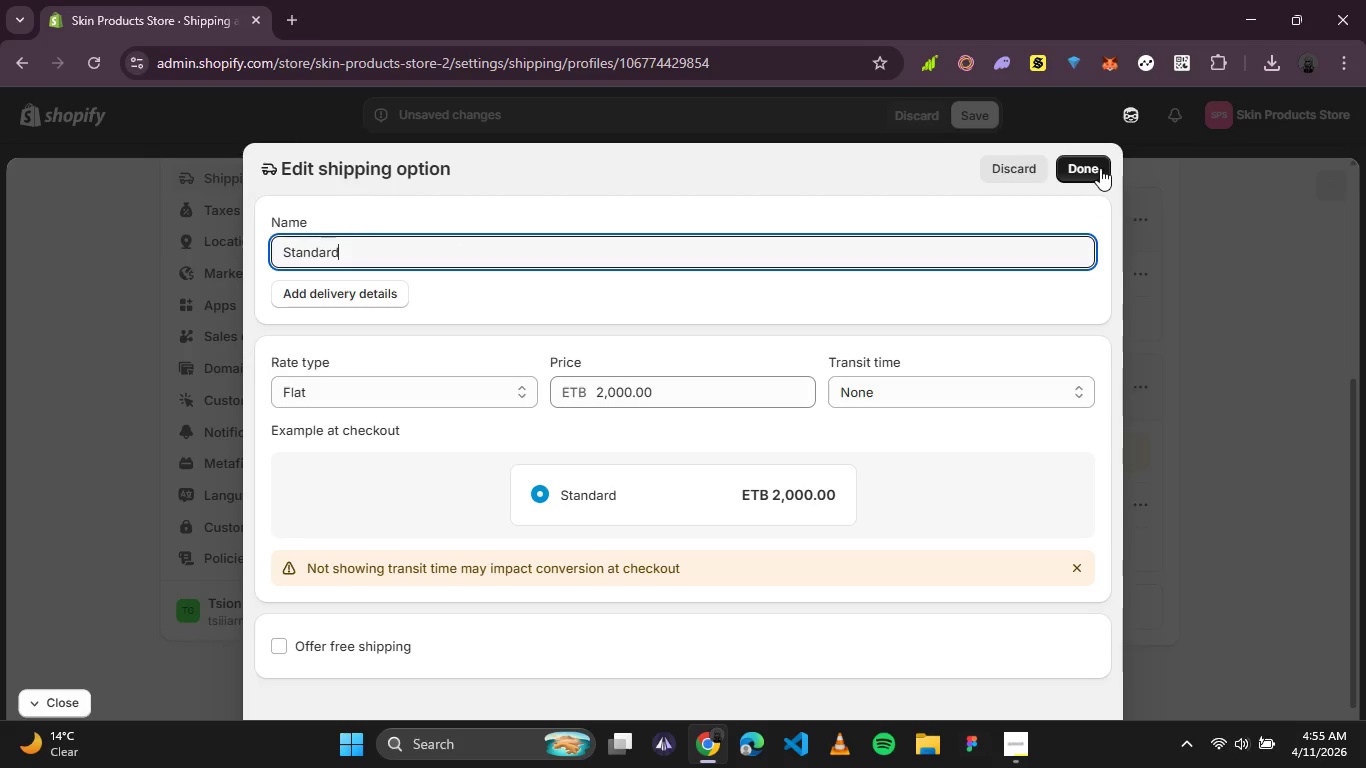 
type( Shipping)
 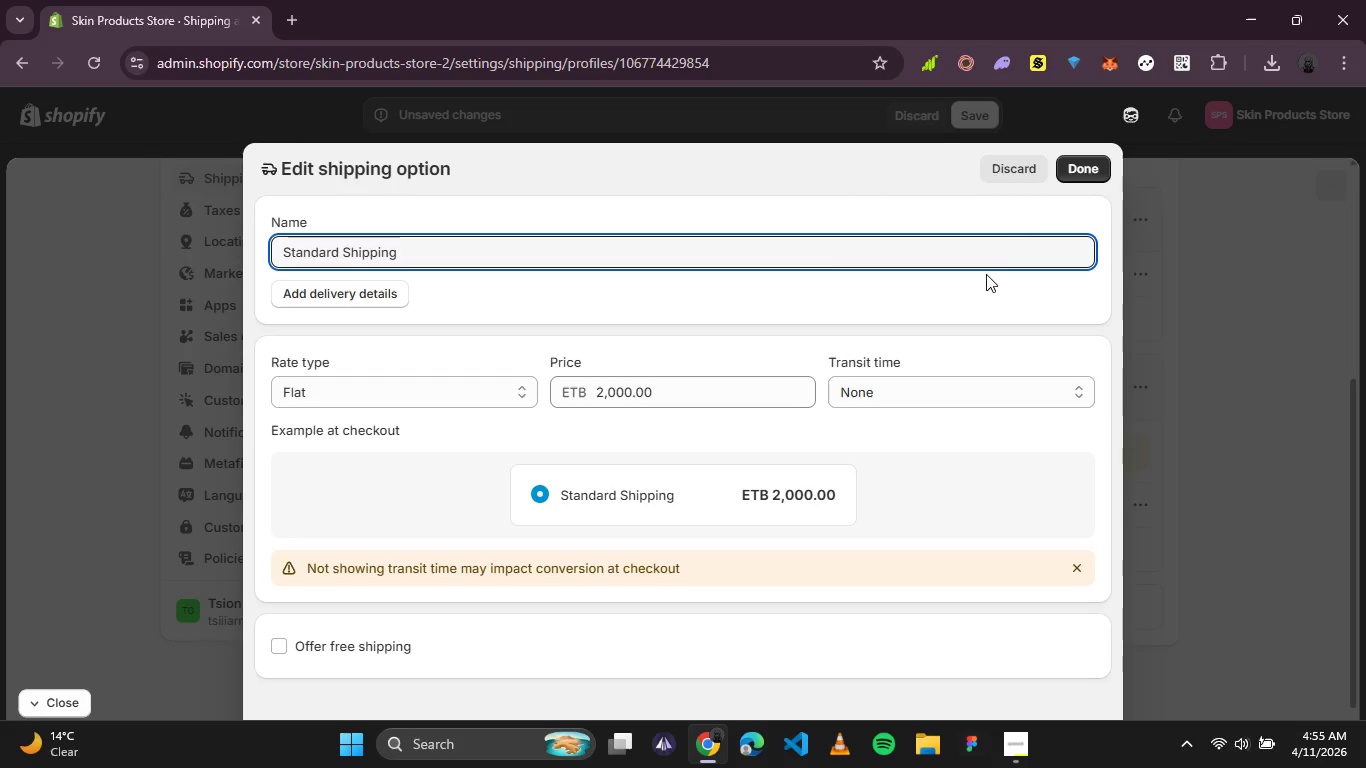 
left_click([1082, 159])
 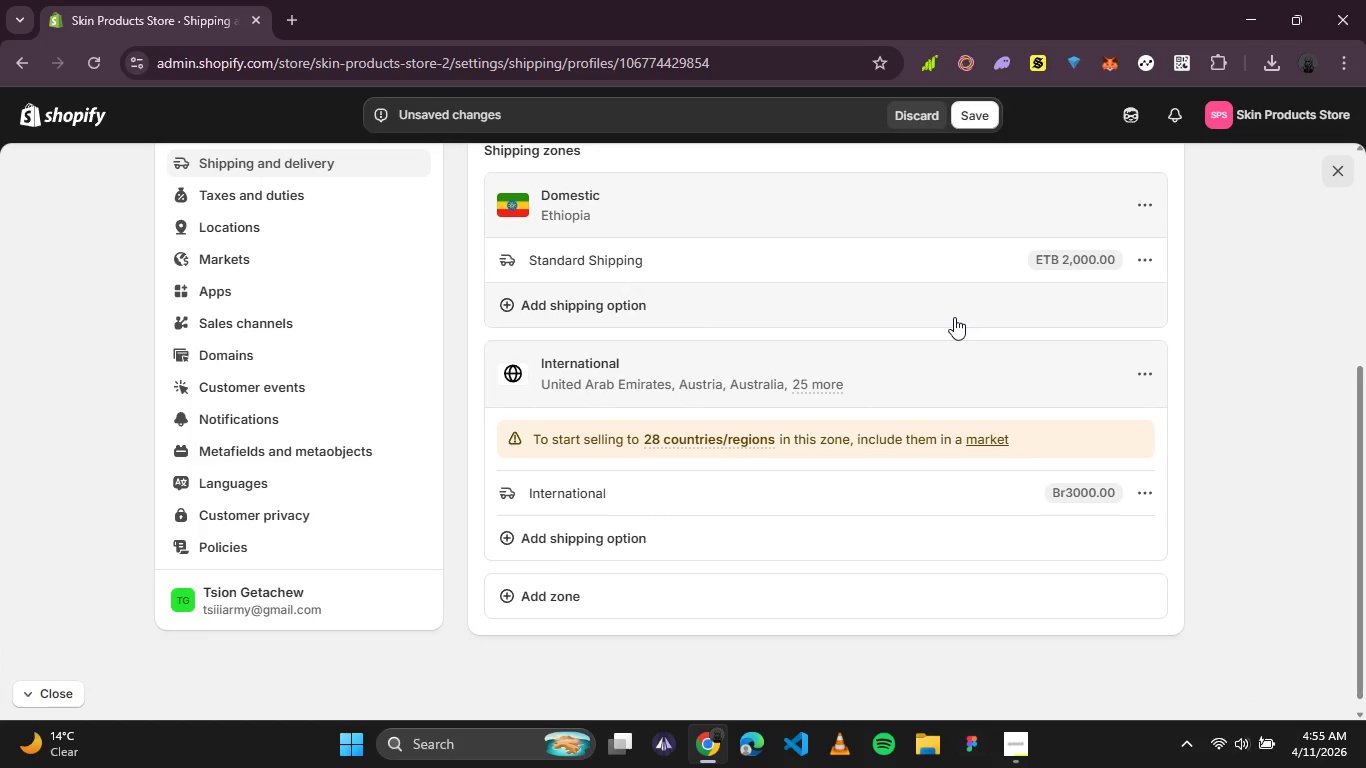 
wait(6.19)
 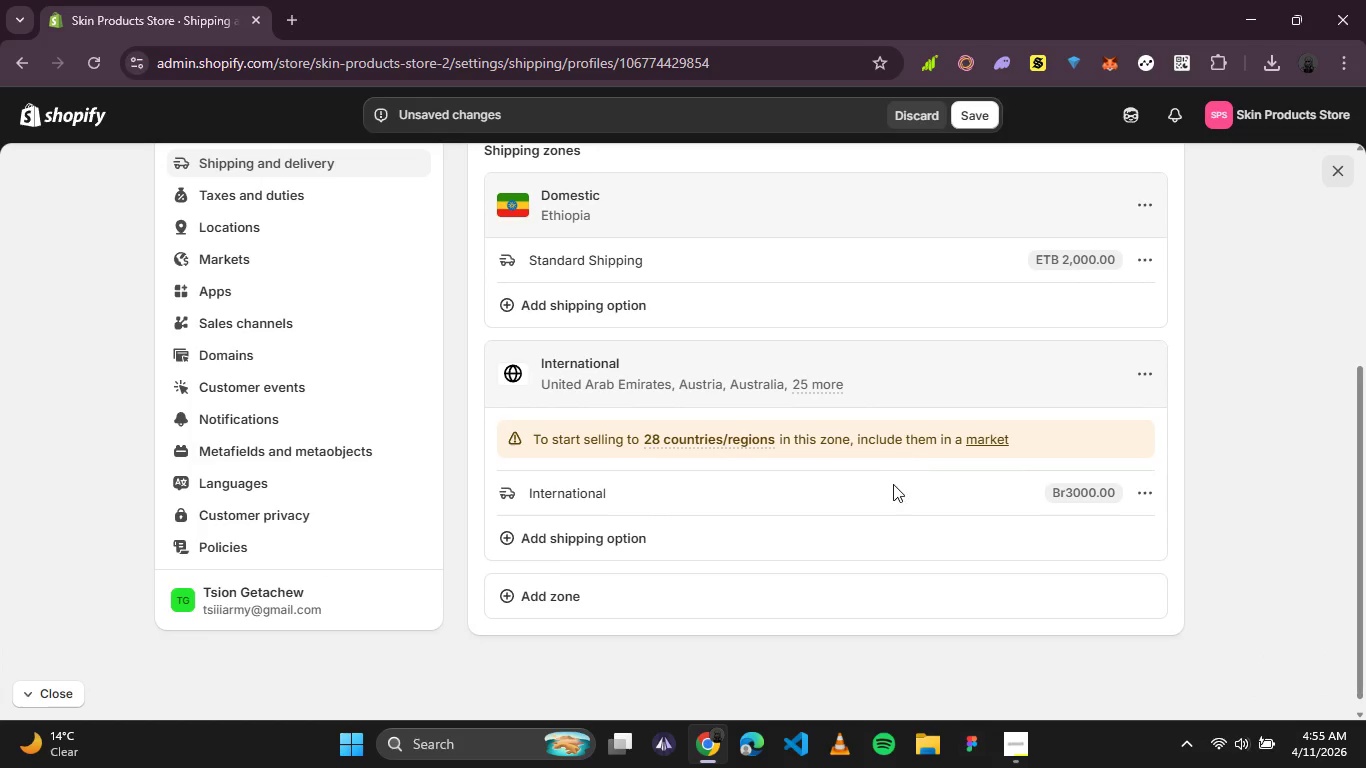 
scroll: coordinate [961, 461], scroll_direction: up, amount: 3.0
 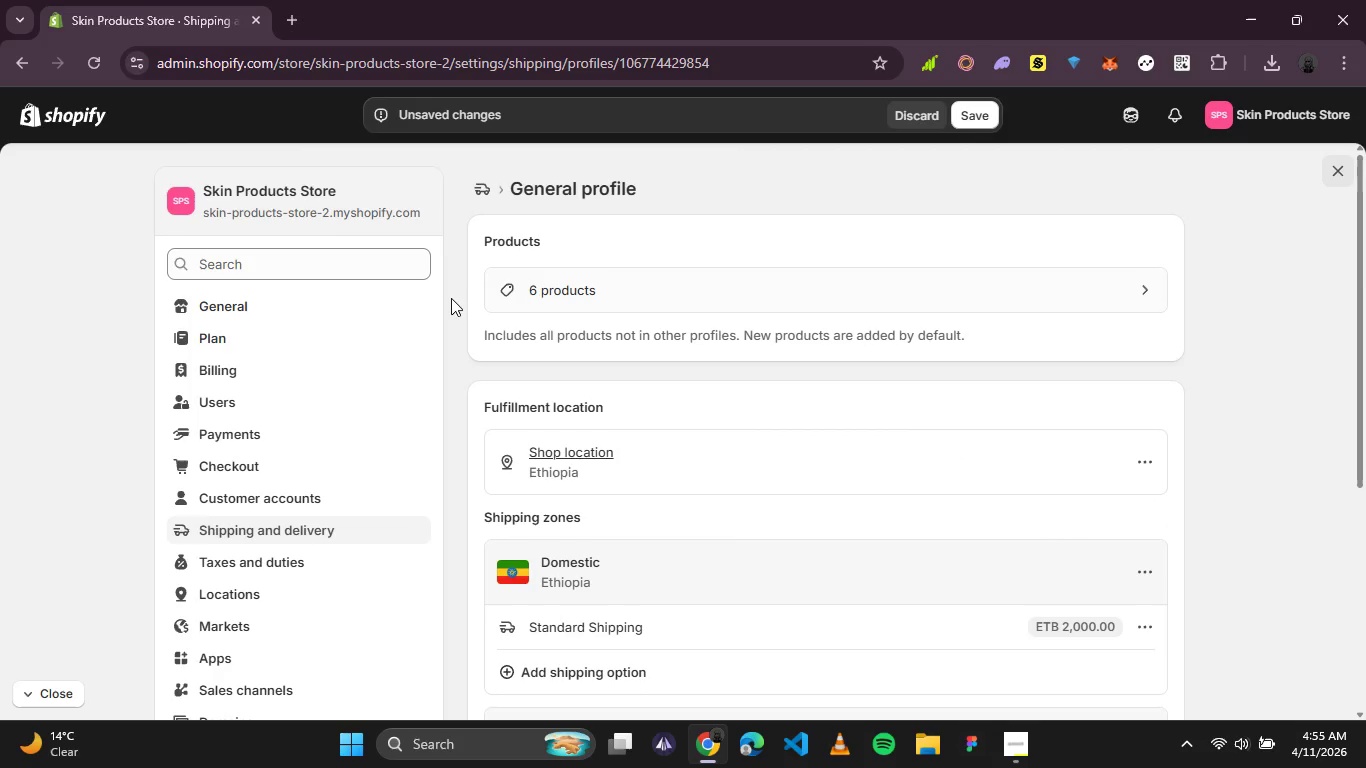 
left_click([488, 190])
 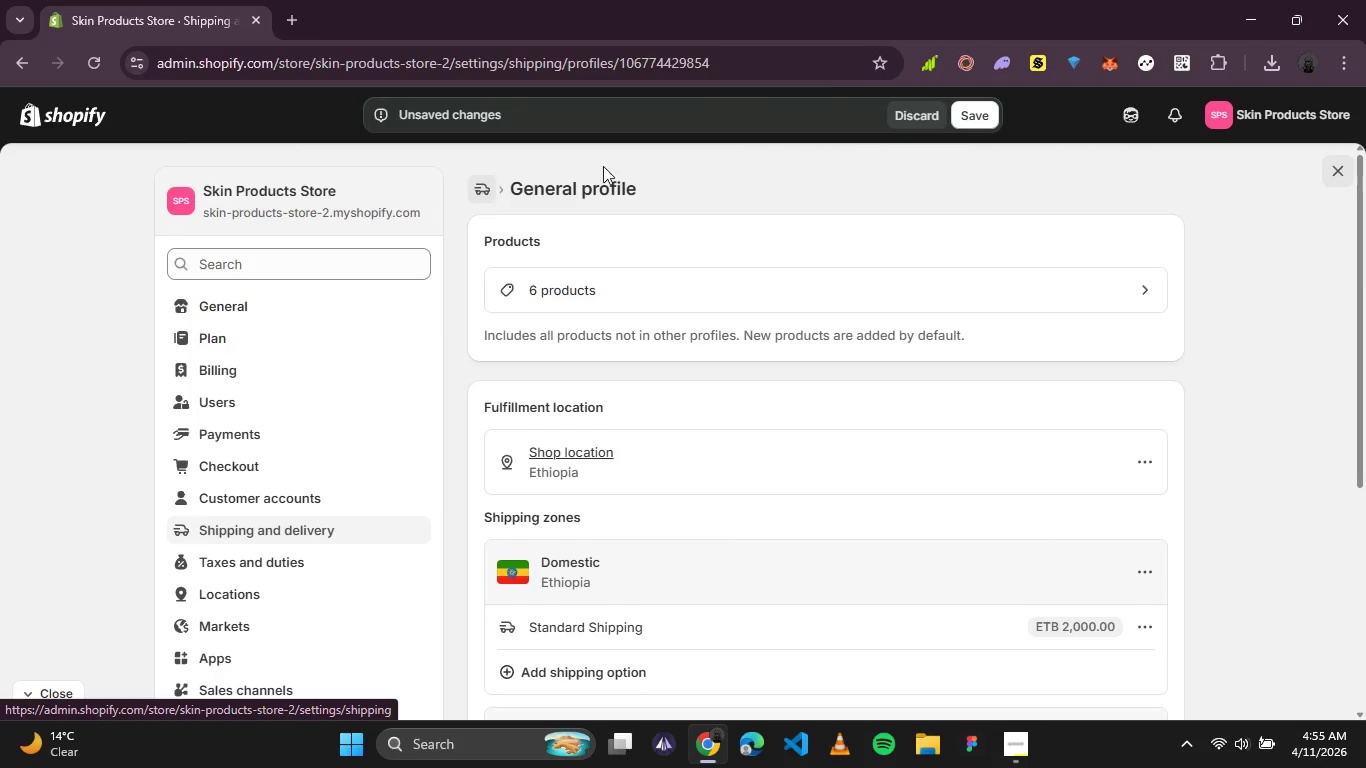 
left_click([989, 114])
 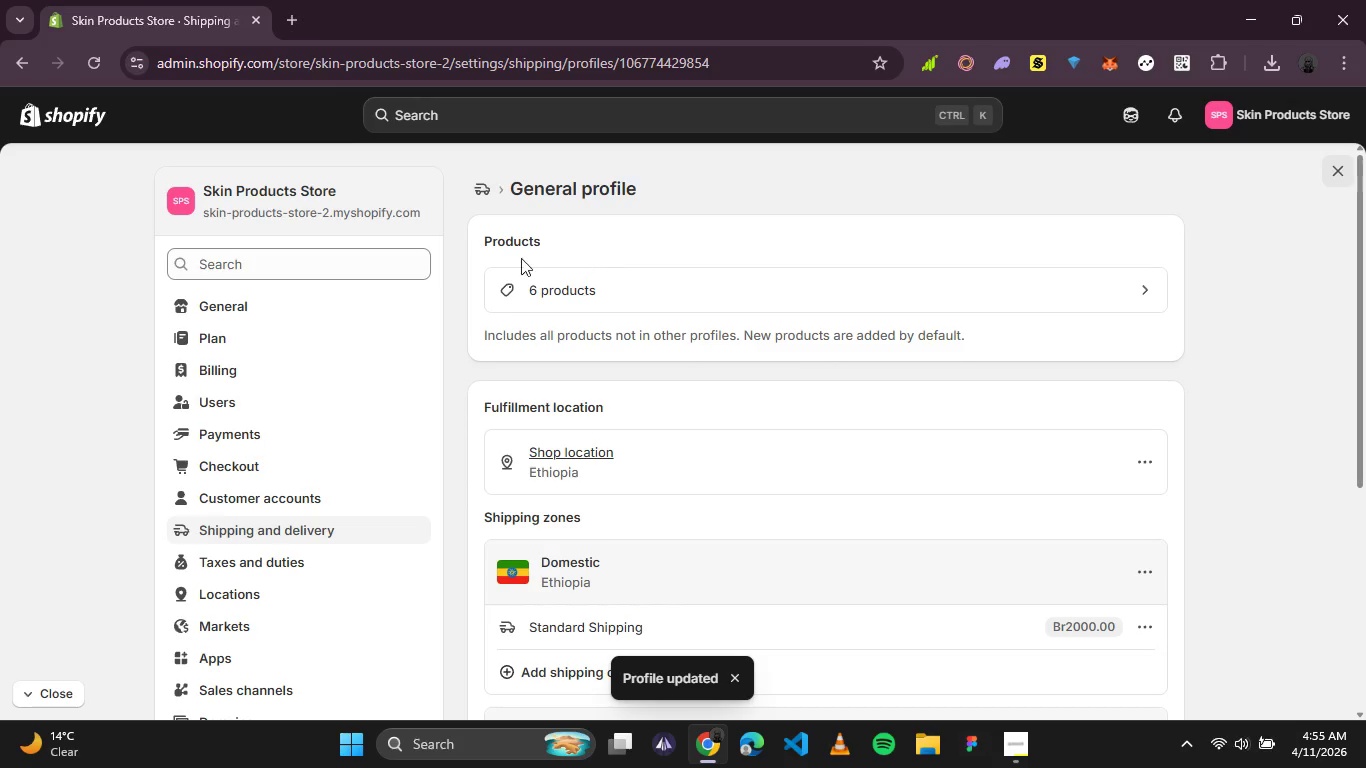 
left_click([487, 189])
 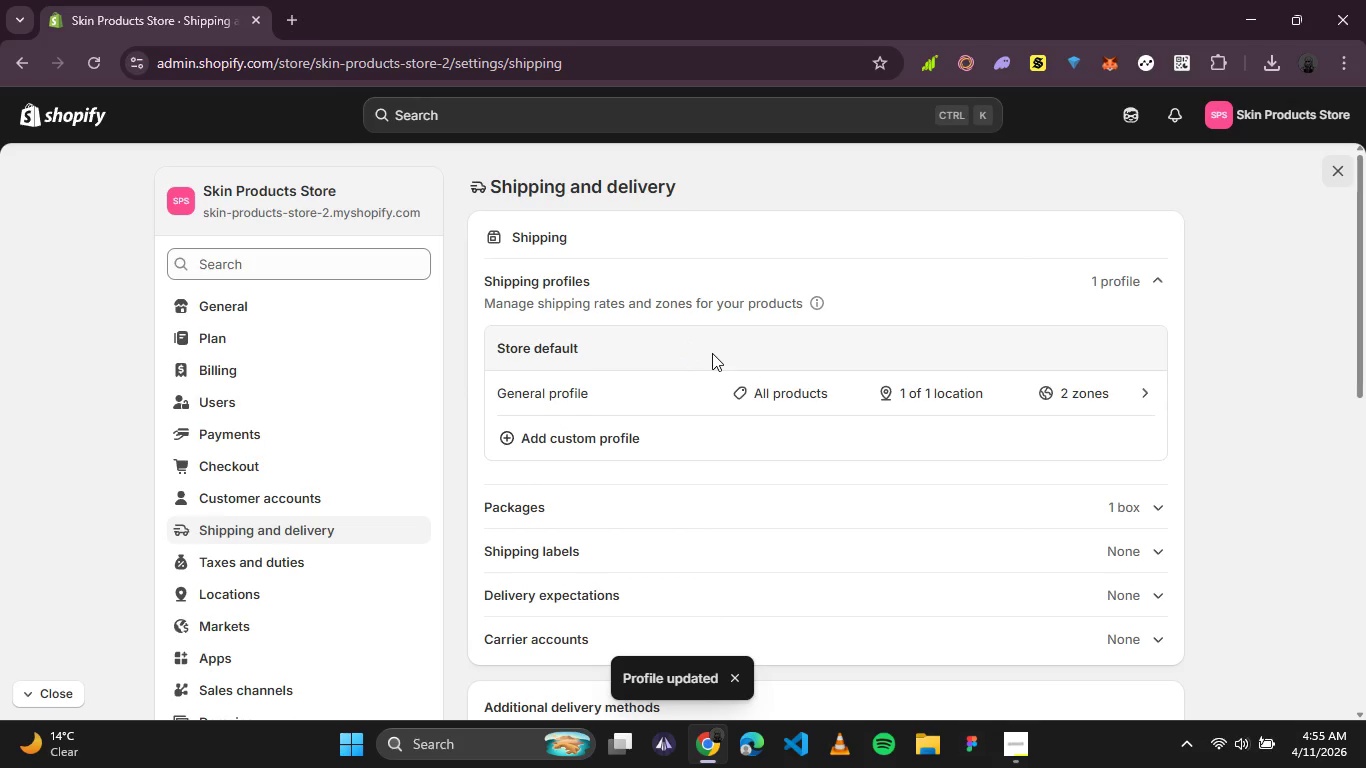 
scroll: coordinate [719, 362], scroll_direction: down, amount: 1.0
 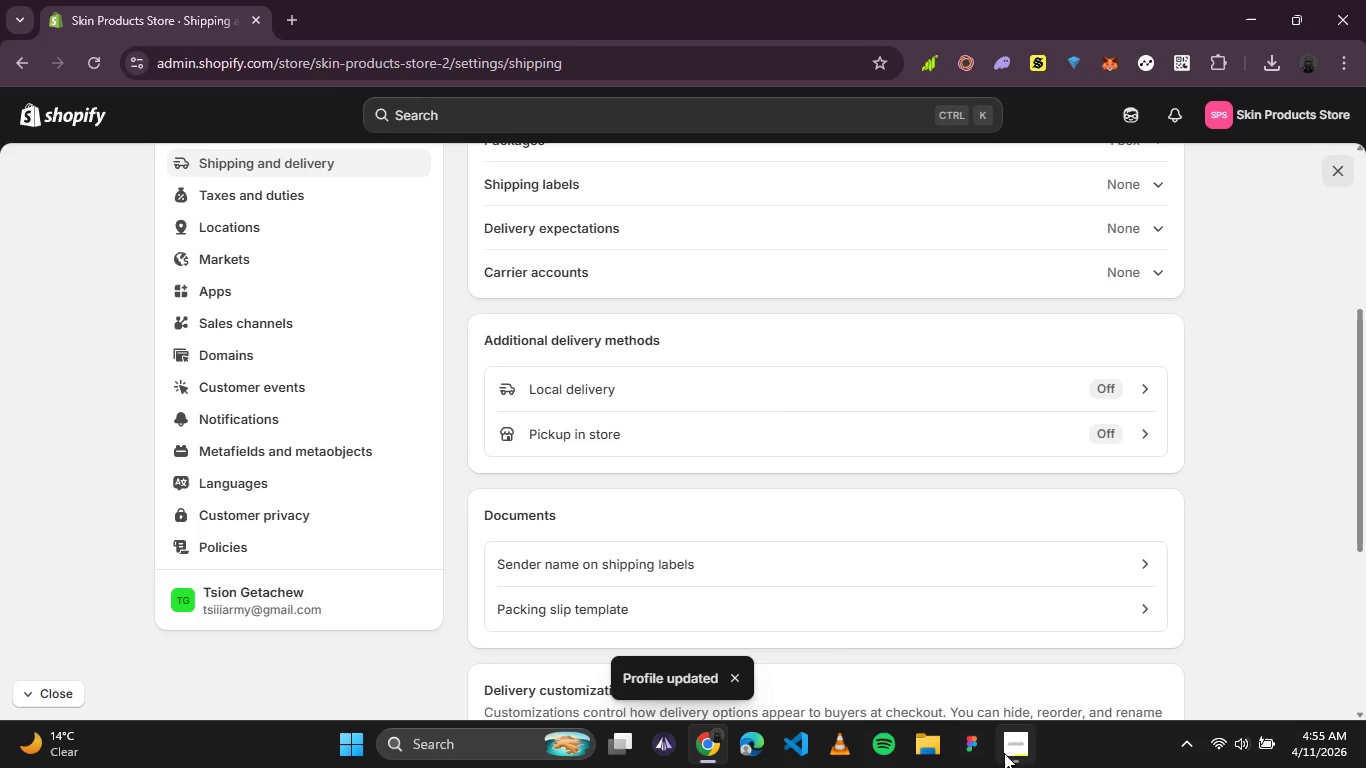 
left_click([1010, 749])